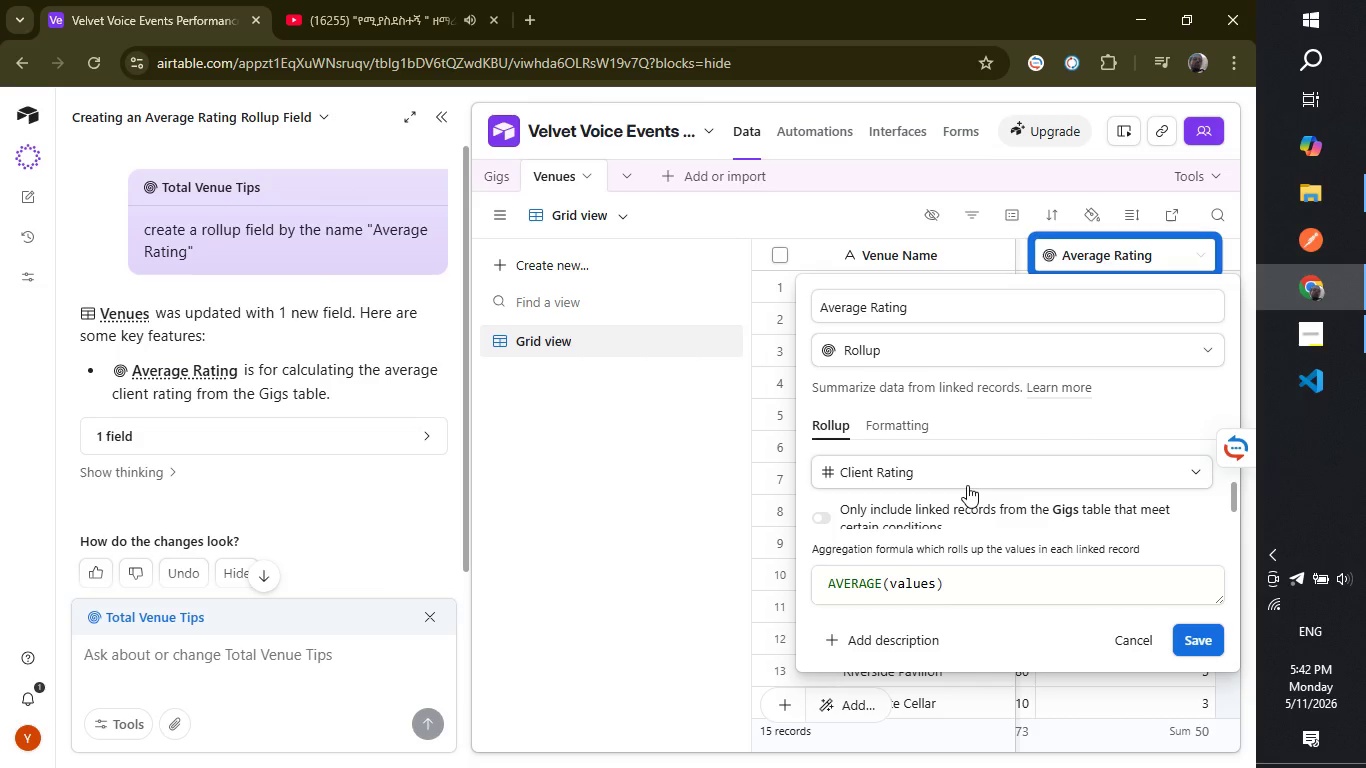 
wait(11.54)
 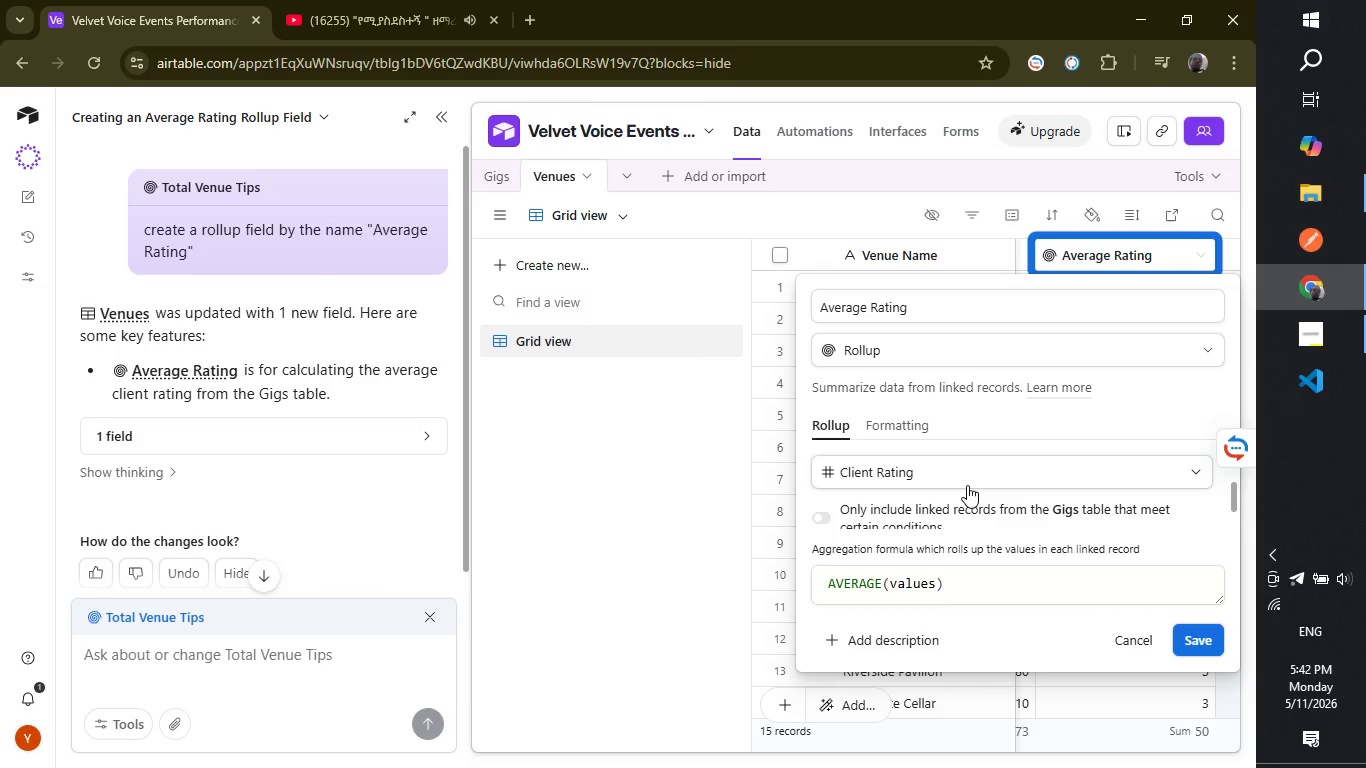 
left_click([1210, 638])
 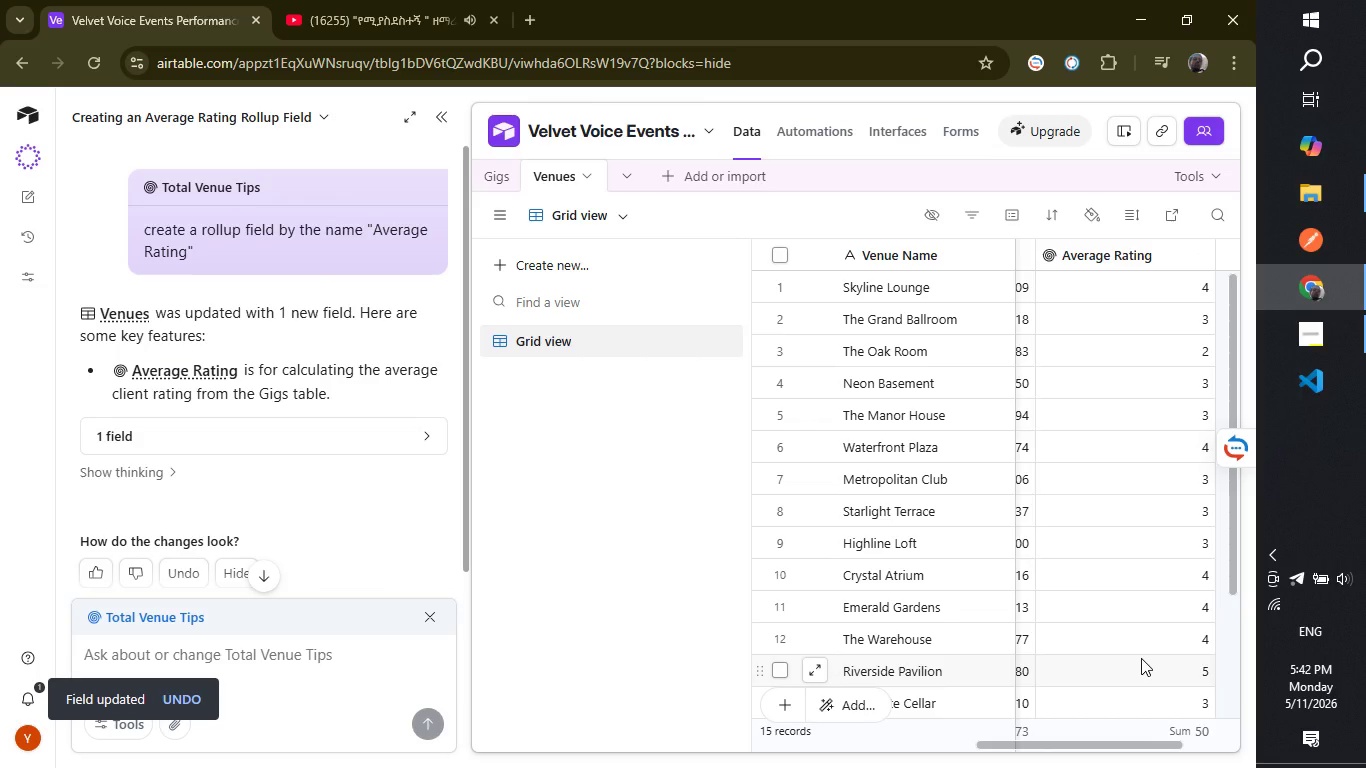 
wait(11.52)
 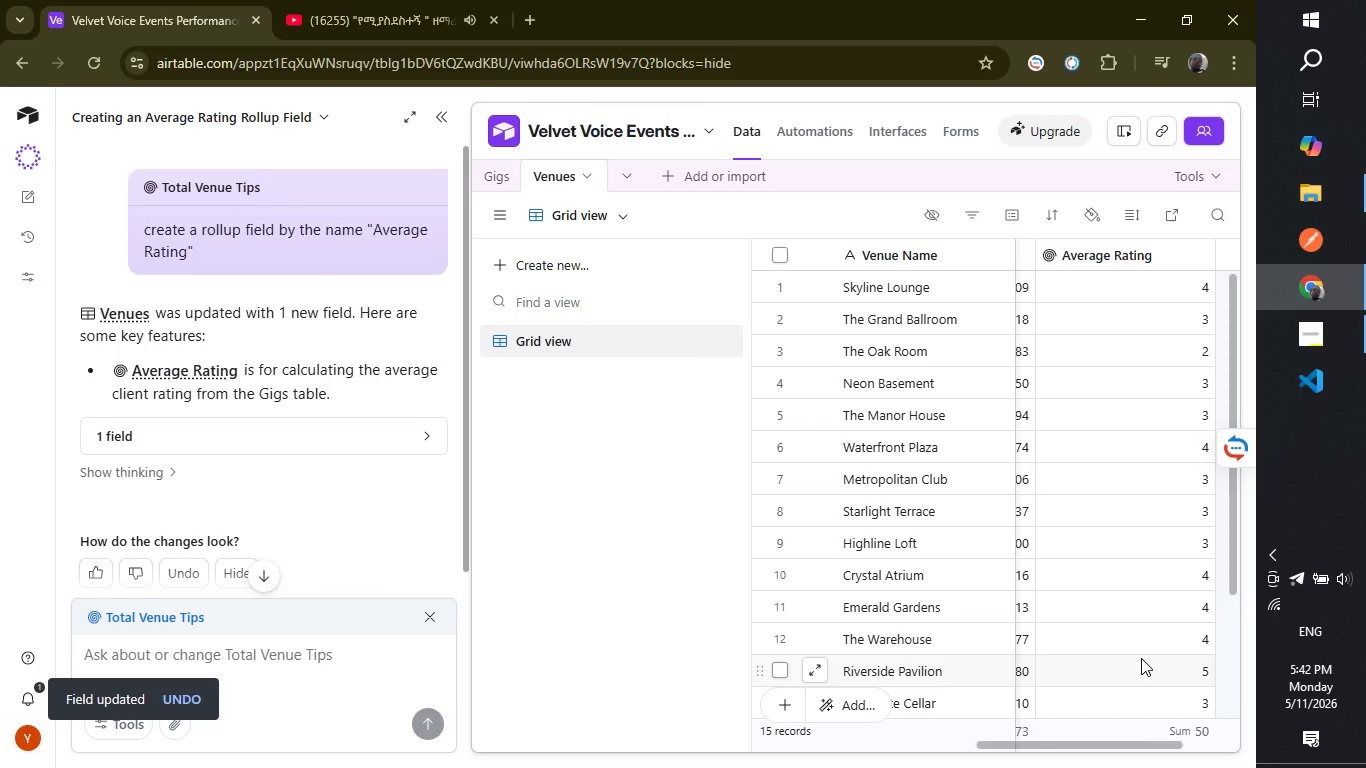 
double_click([1089, 259])
 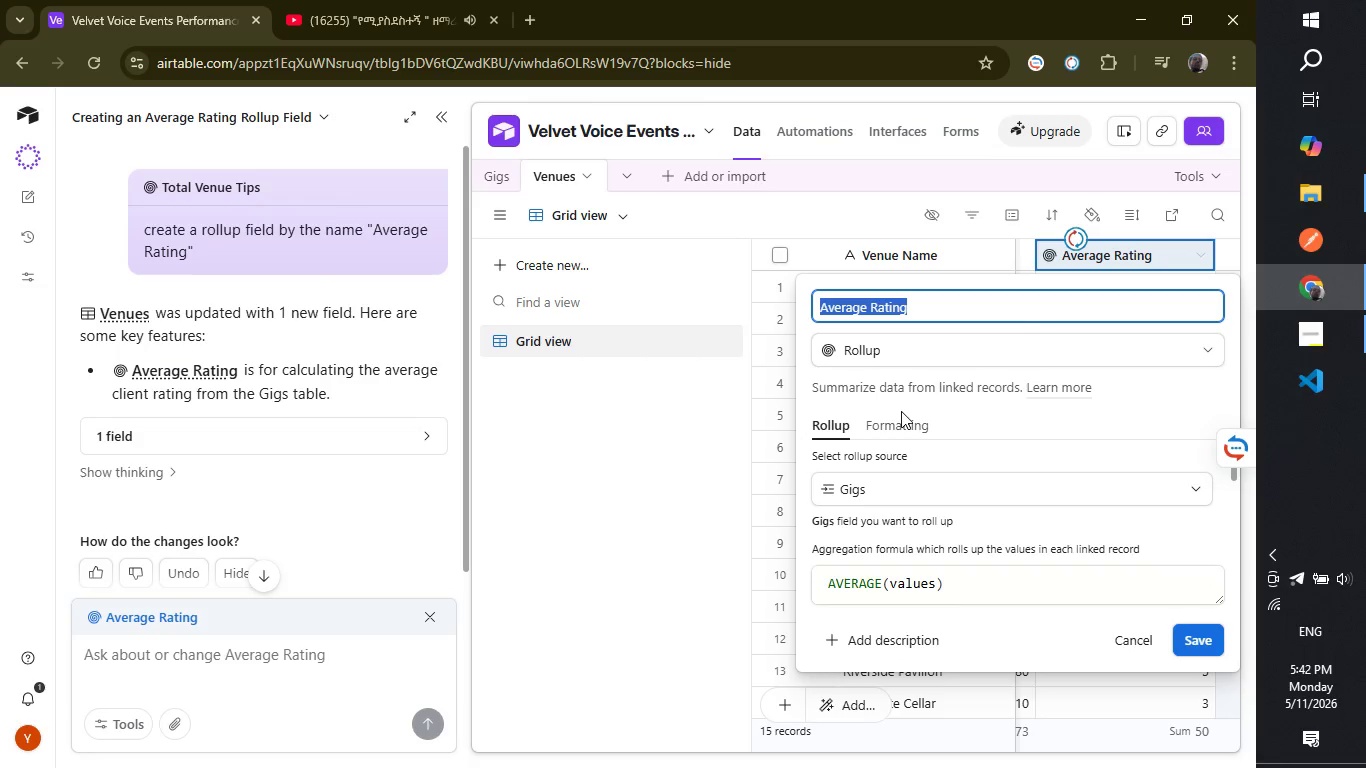 
left_click([908, 415])
 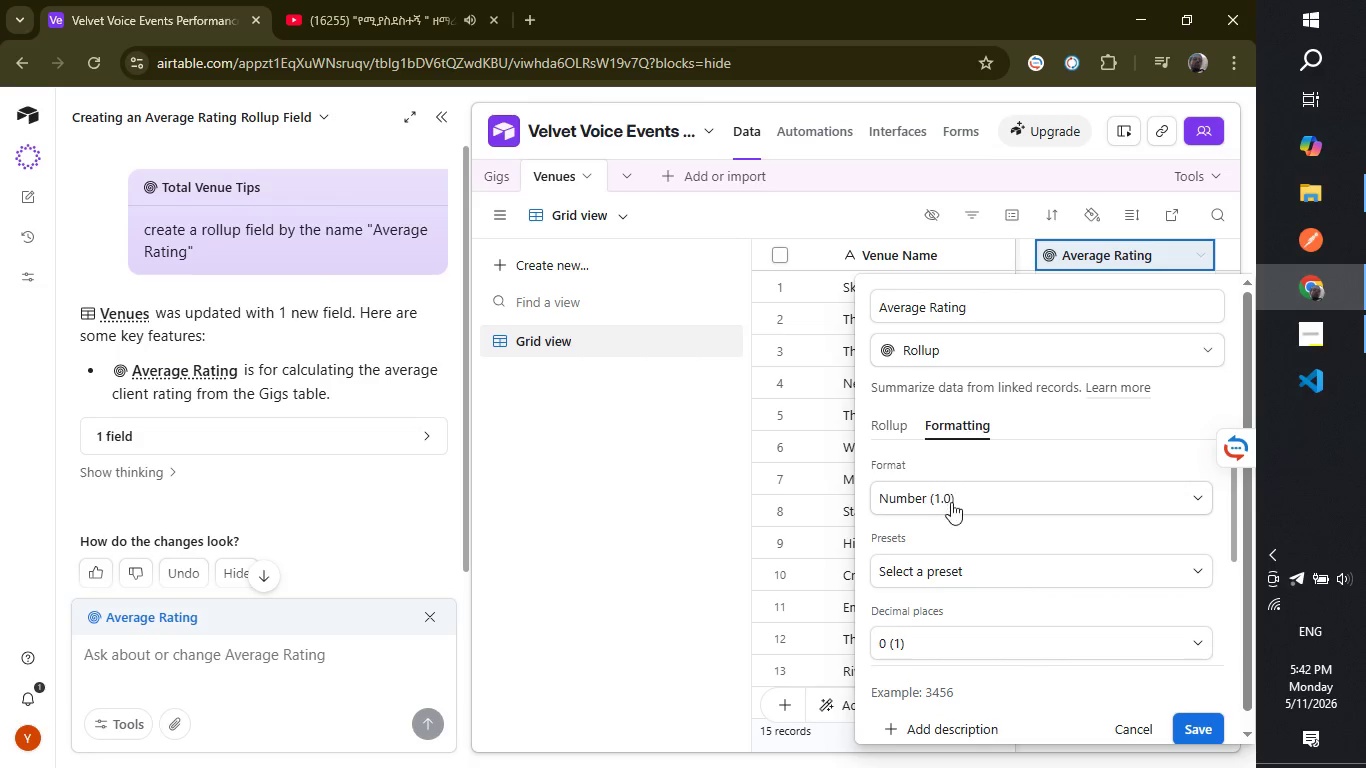 
left_click([954, 505])
 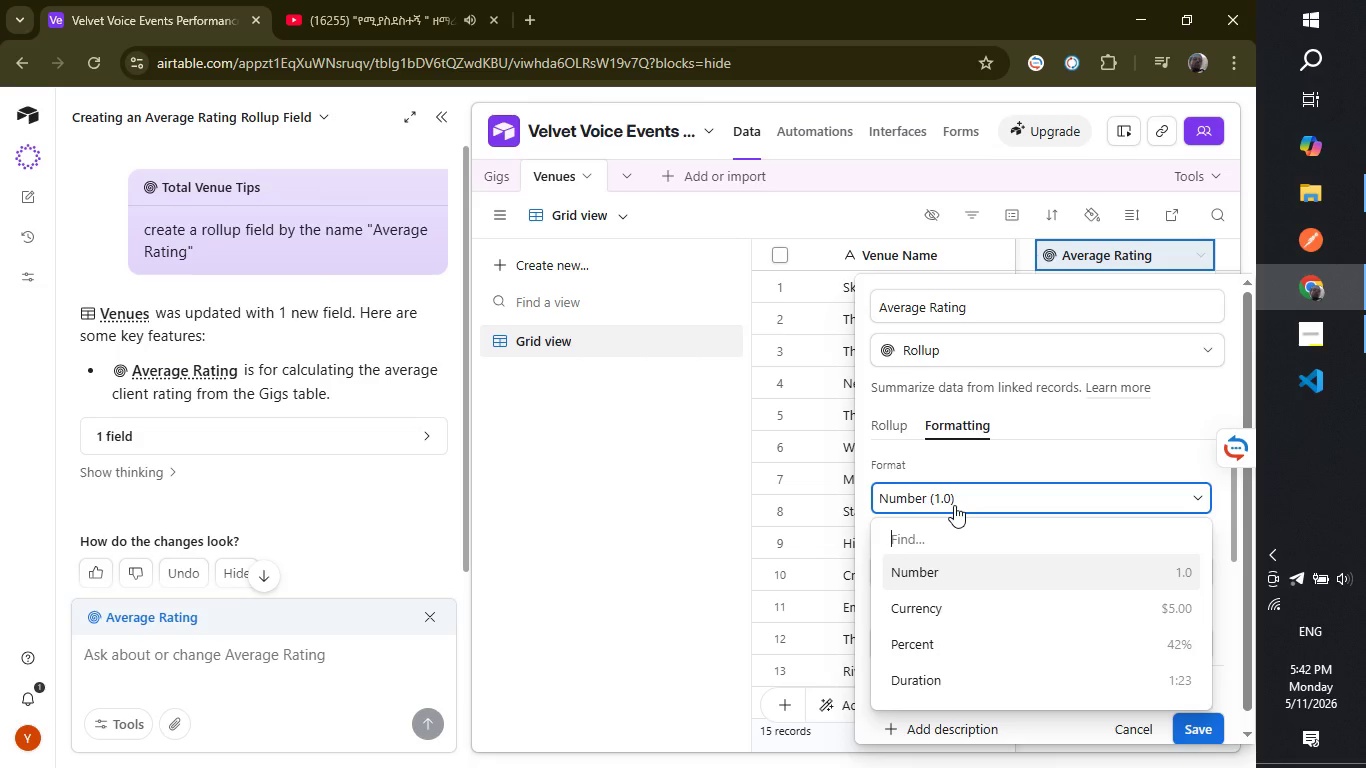 
type(de)
key(Backspace)
key(Backspace)
 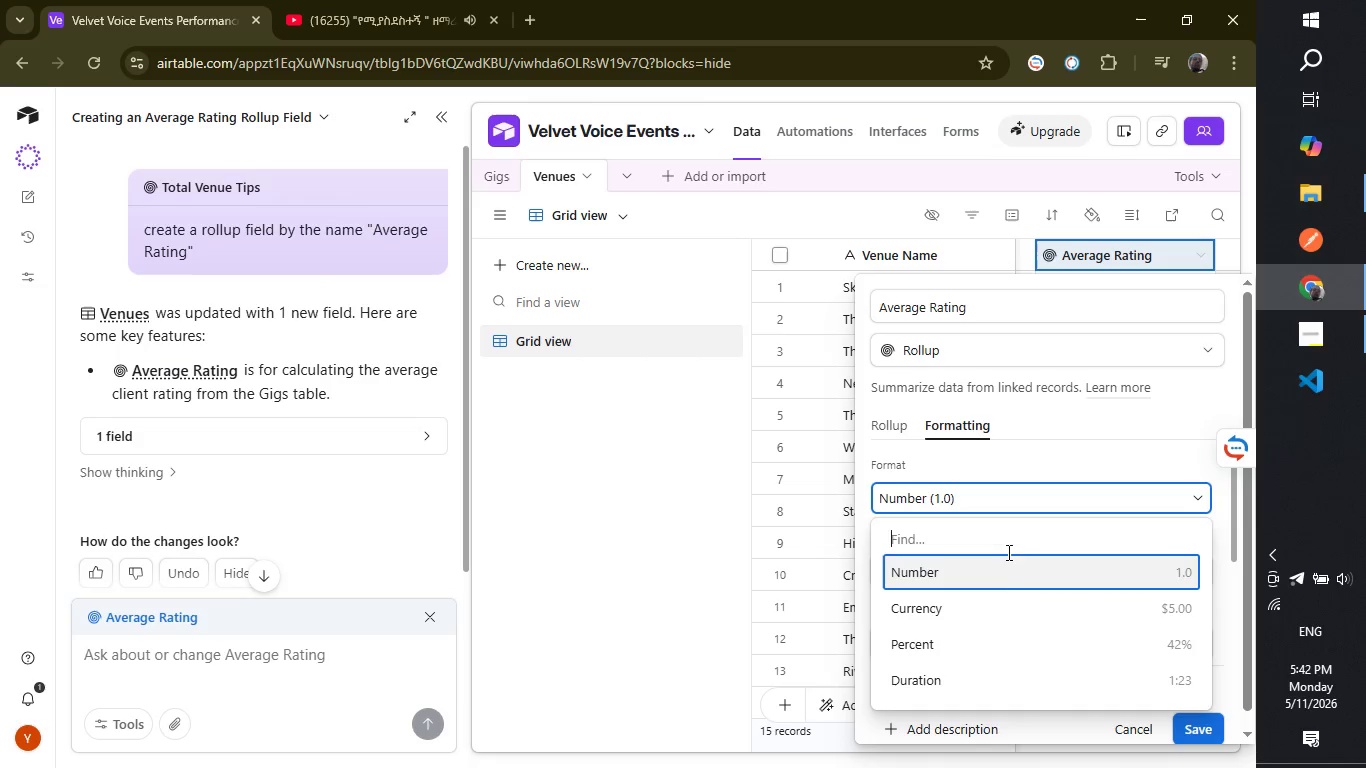 
left_click([996, 566])
 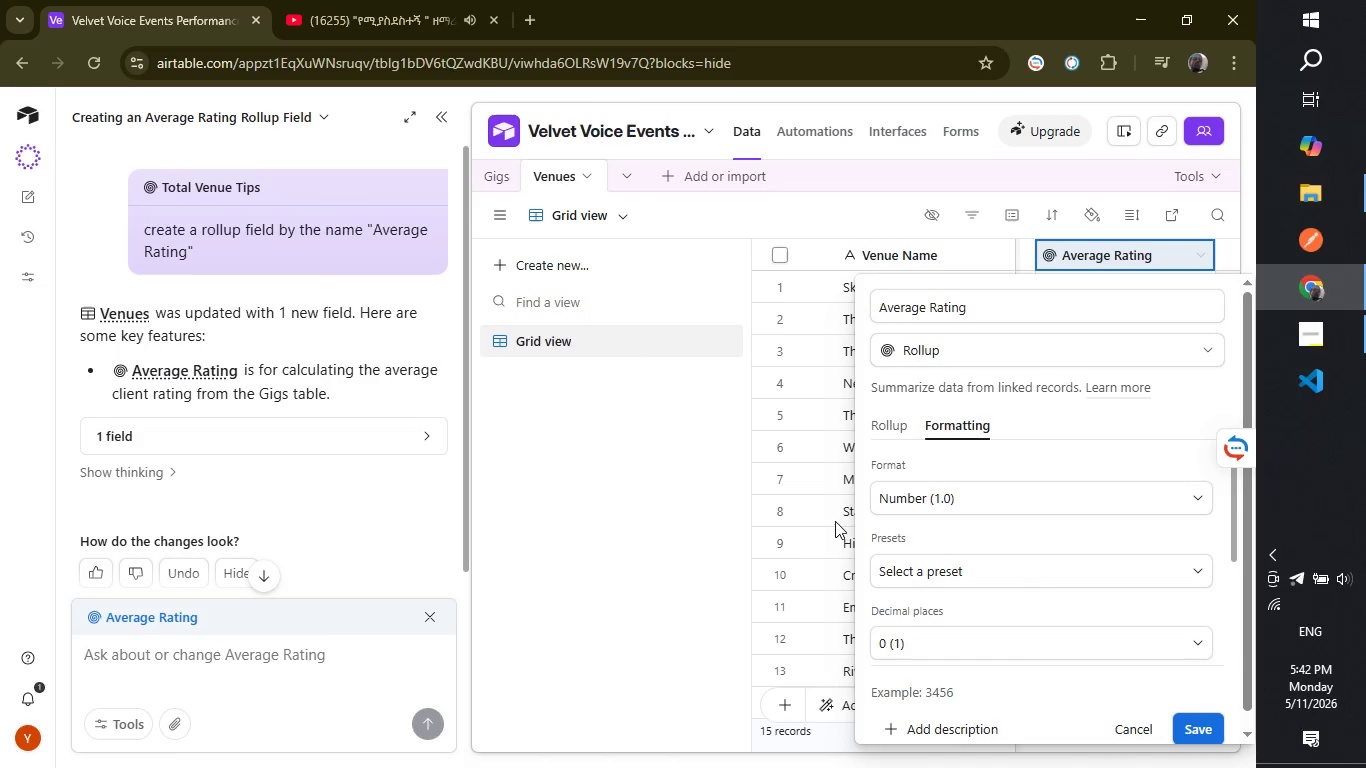 
left_click([960, 648])
 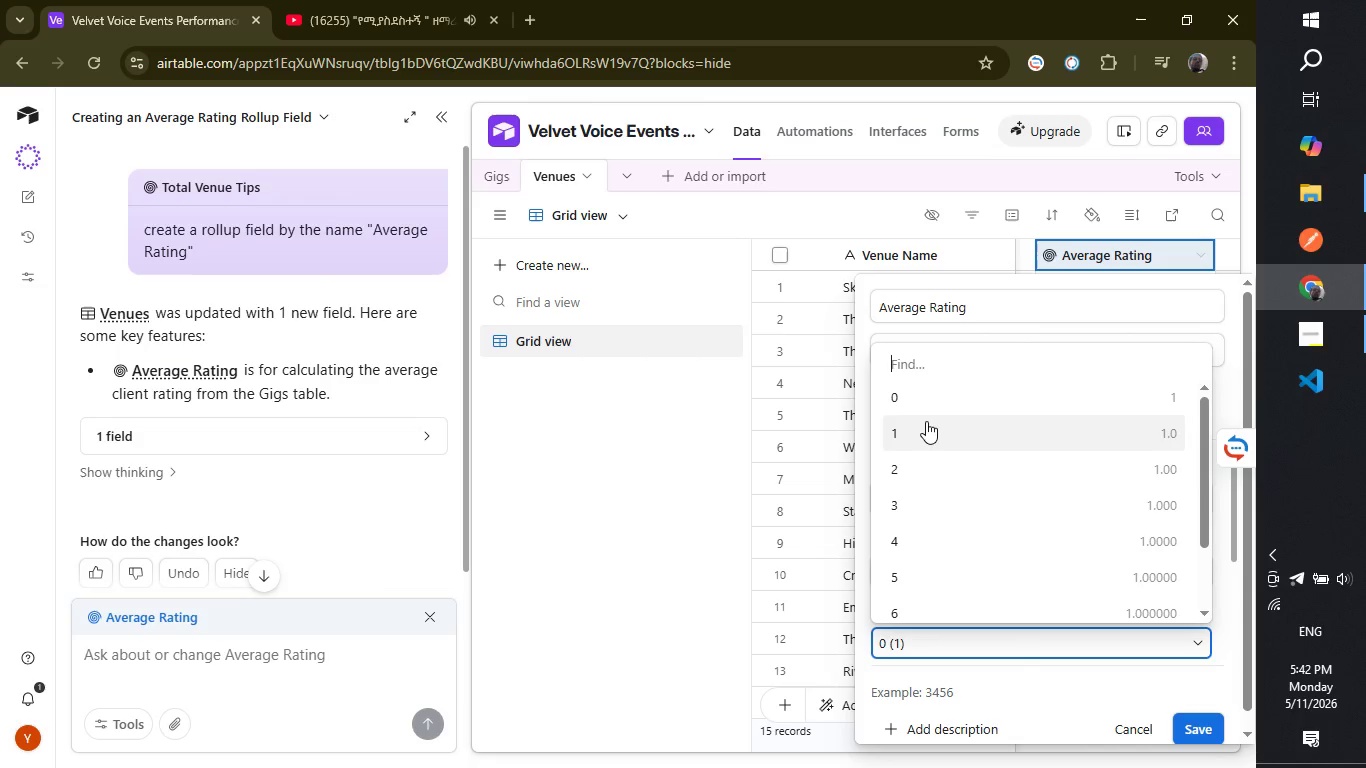 
left_click([926, 421])
 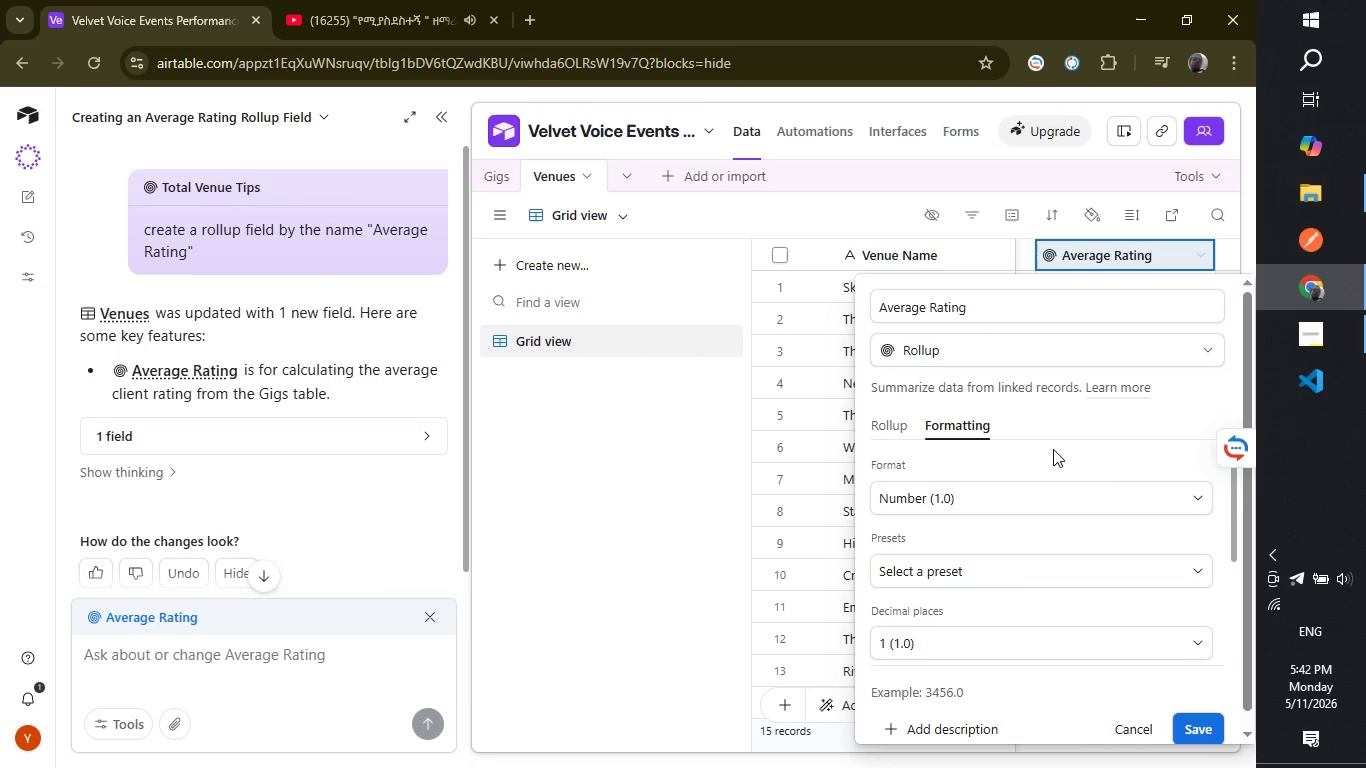 
scroll: coordinate [1056, 473], scroll_direction: down, amount: 1.0
 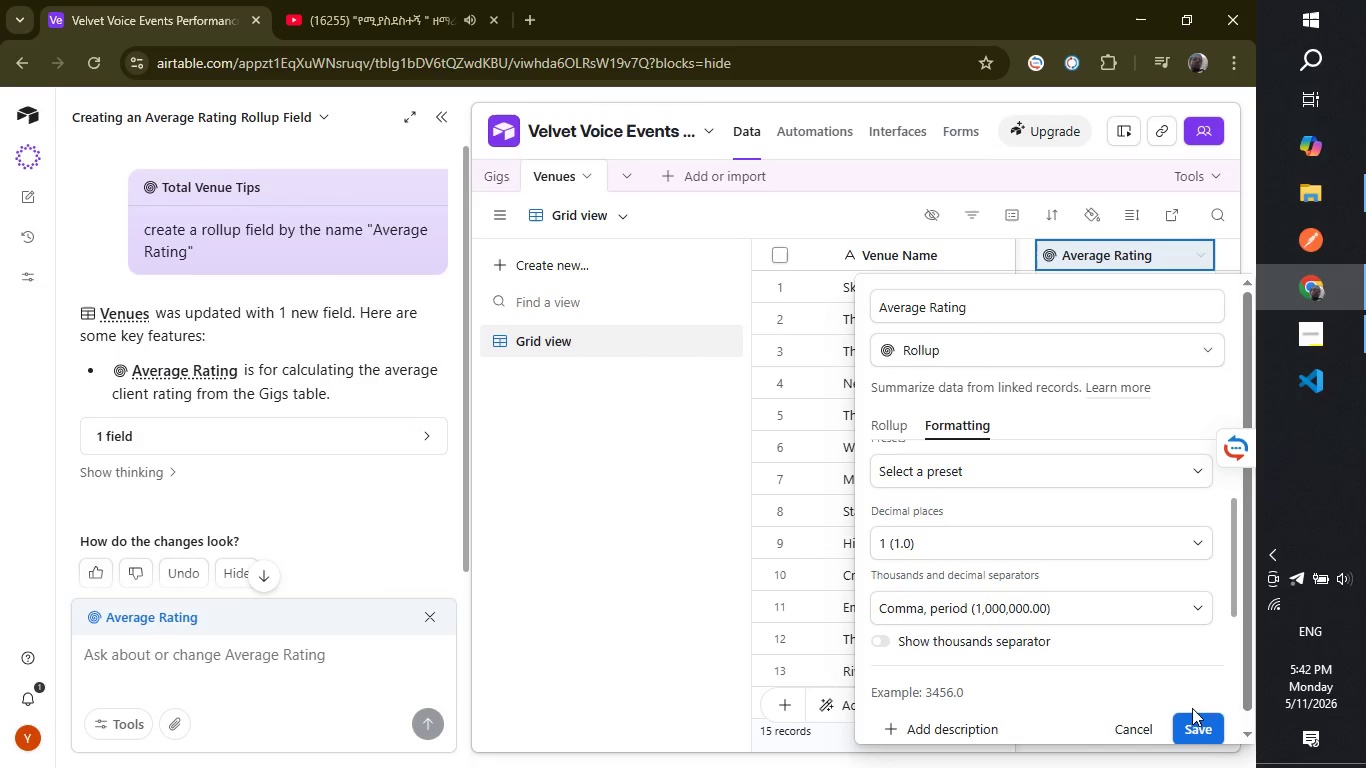 
left_click([1193, 720])
 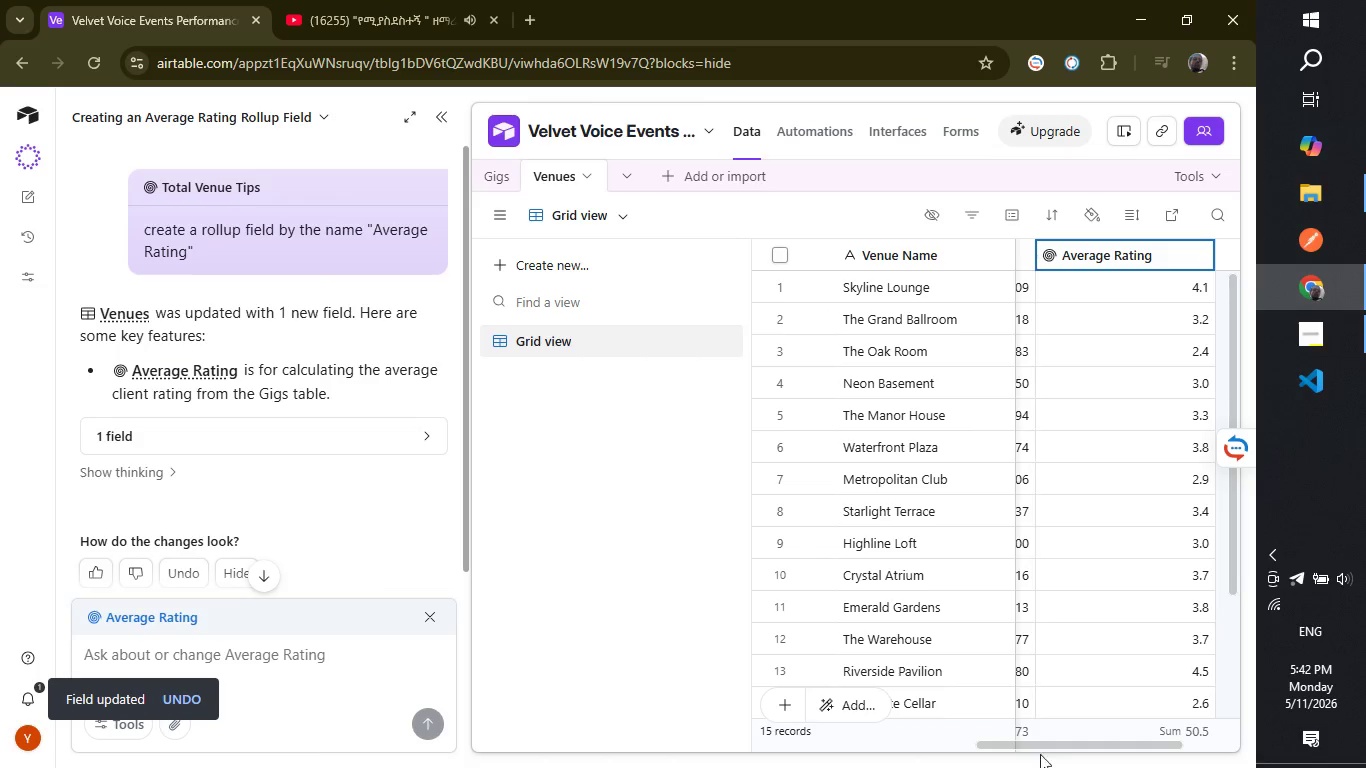 
left_click_drag(start_coordinate=[1068, 746], to_coordinate=[1182, 739])
 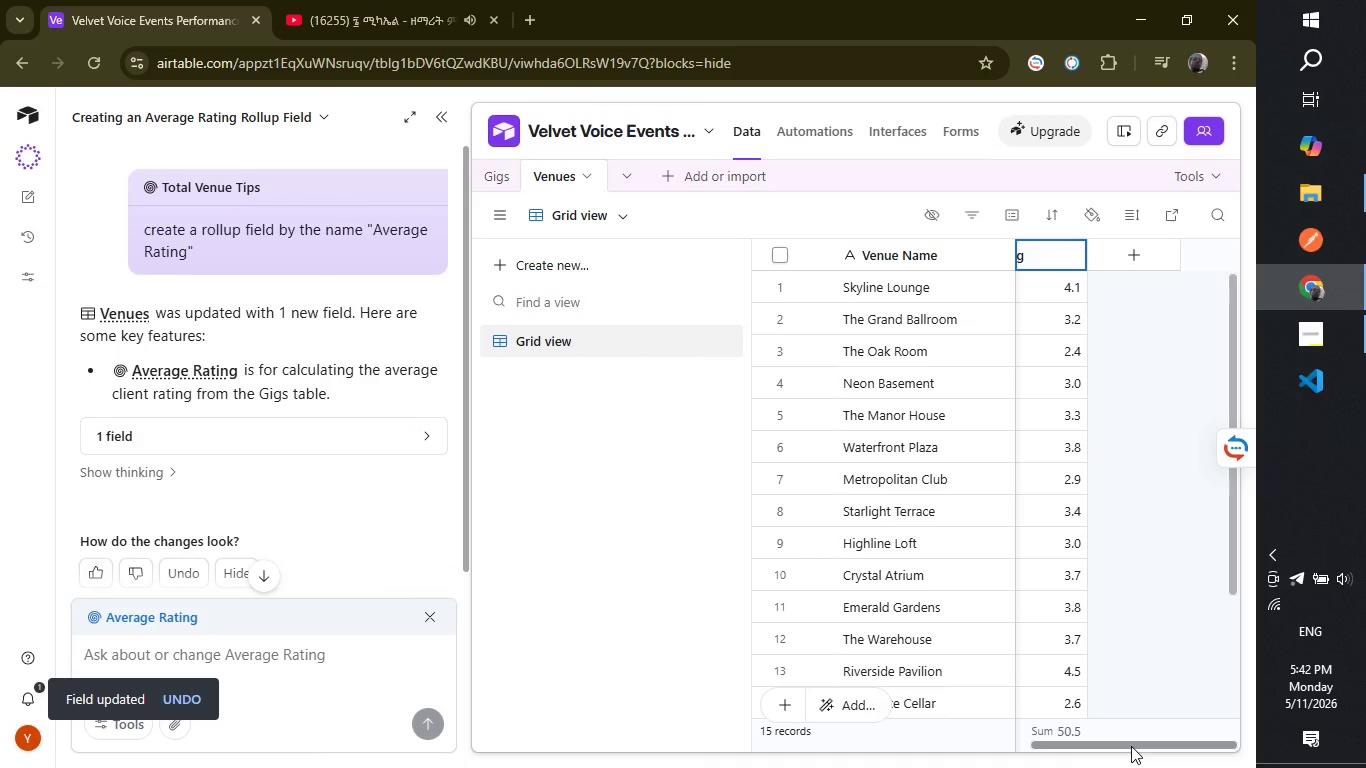 
left_click_drag(start_coordinate=[1132, 746], to_coordinate=[1080, 745])
 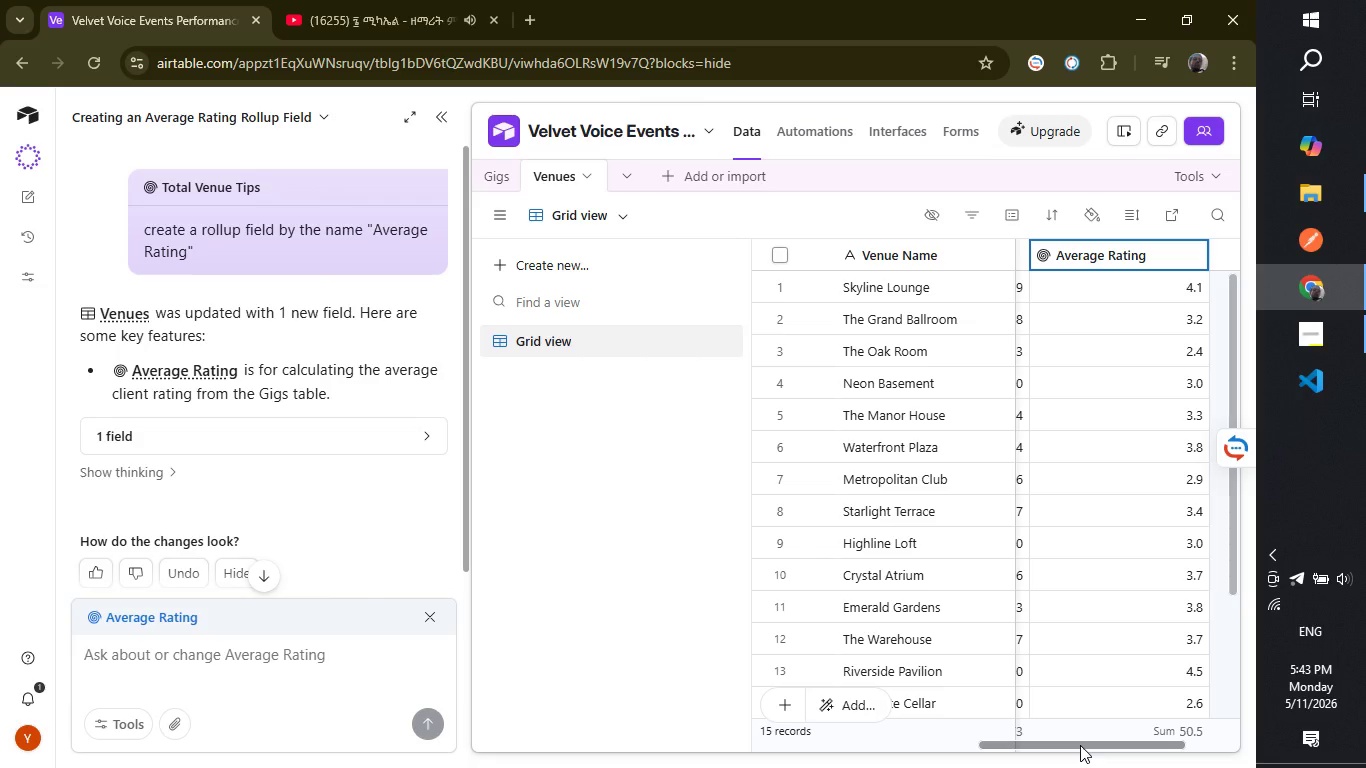 
wait(23.34)
 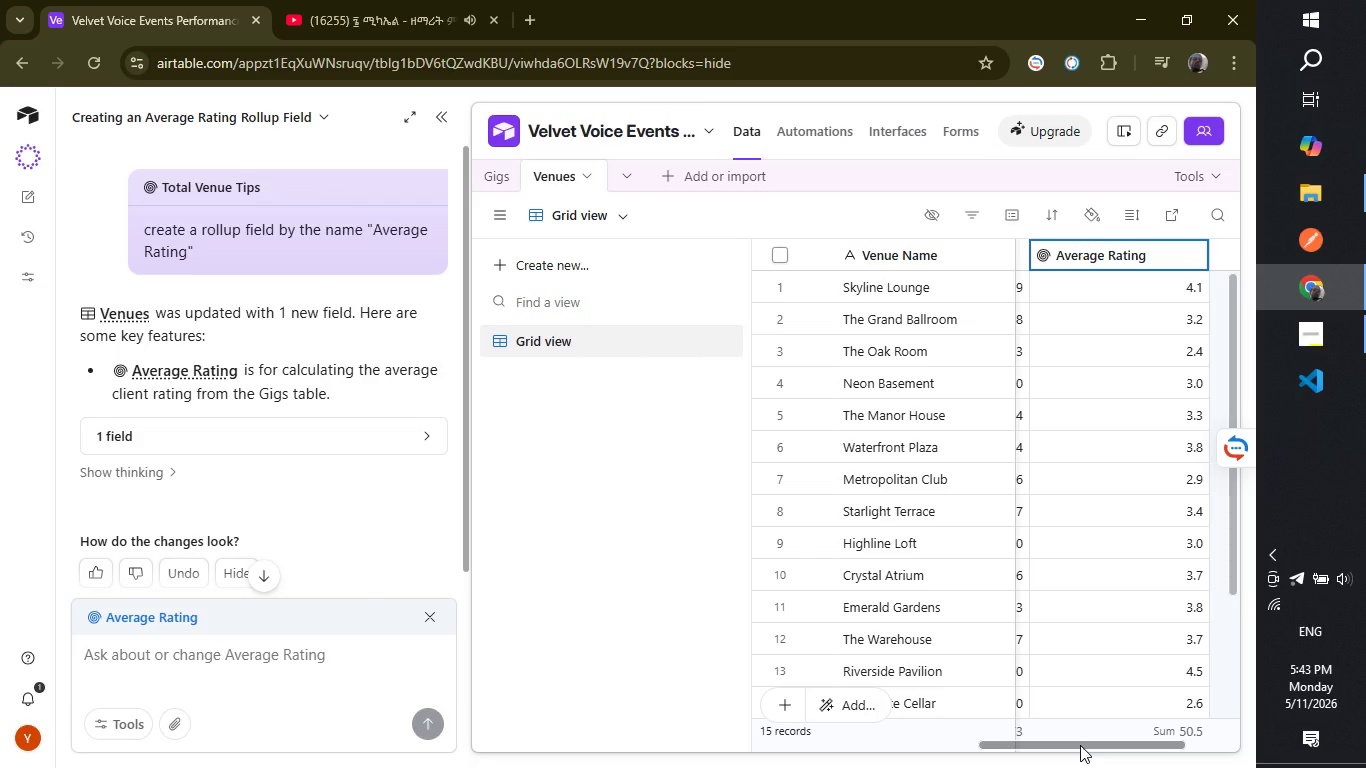 
left_click_drag(start_coordinate=[1080, 745], to_coordinate=[1146, 758])
 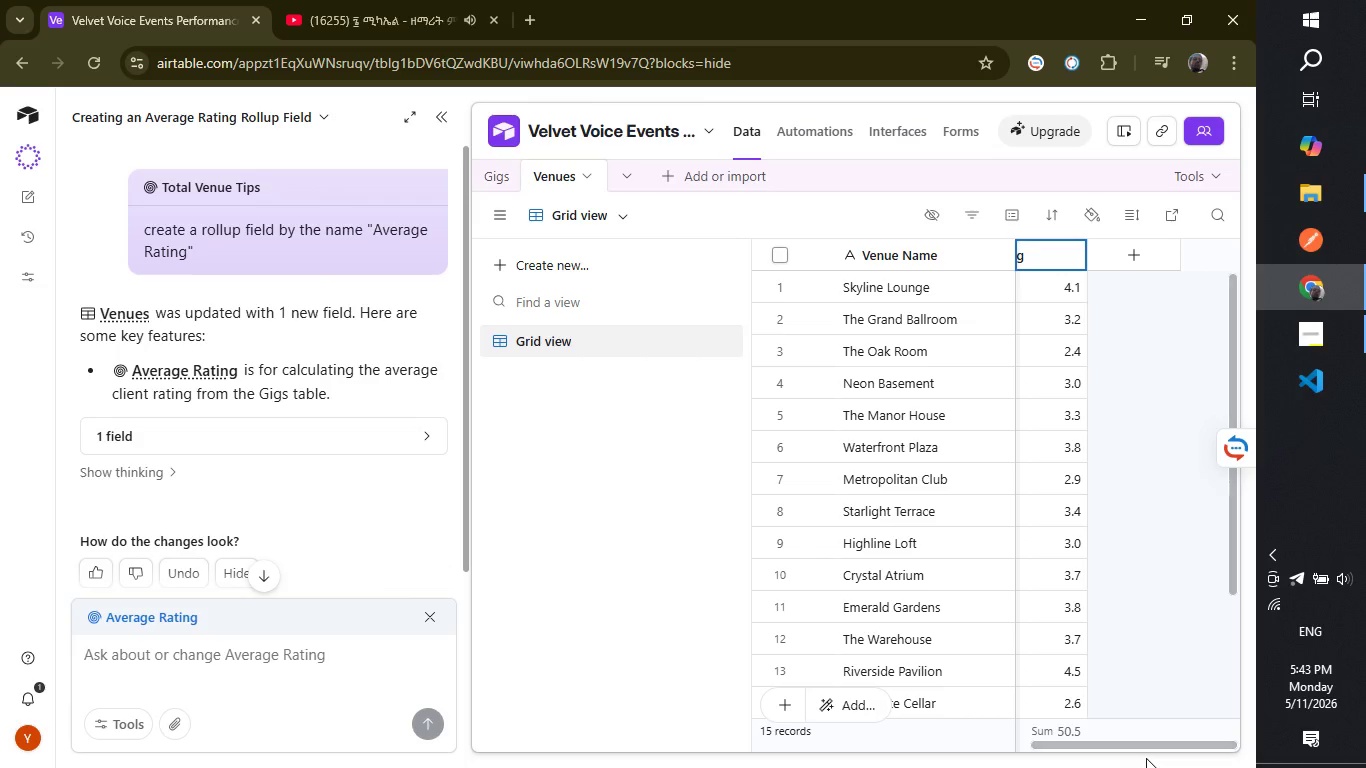 
left_click([1146, 758])
 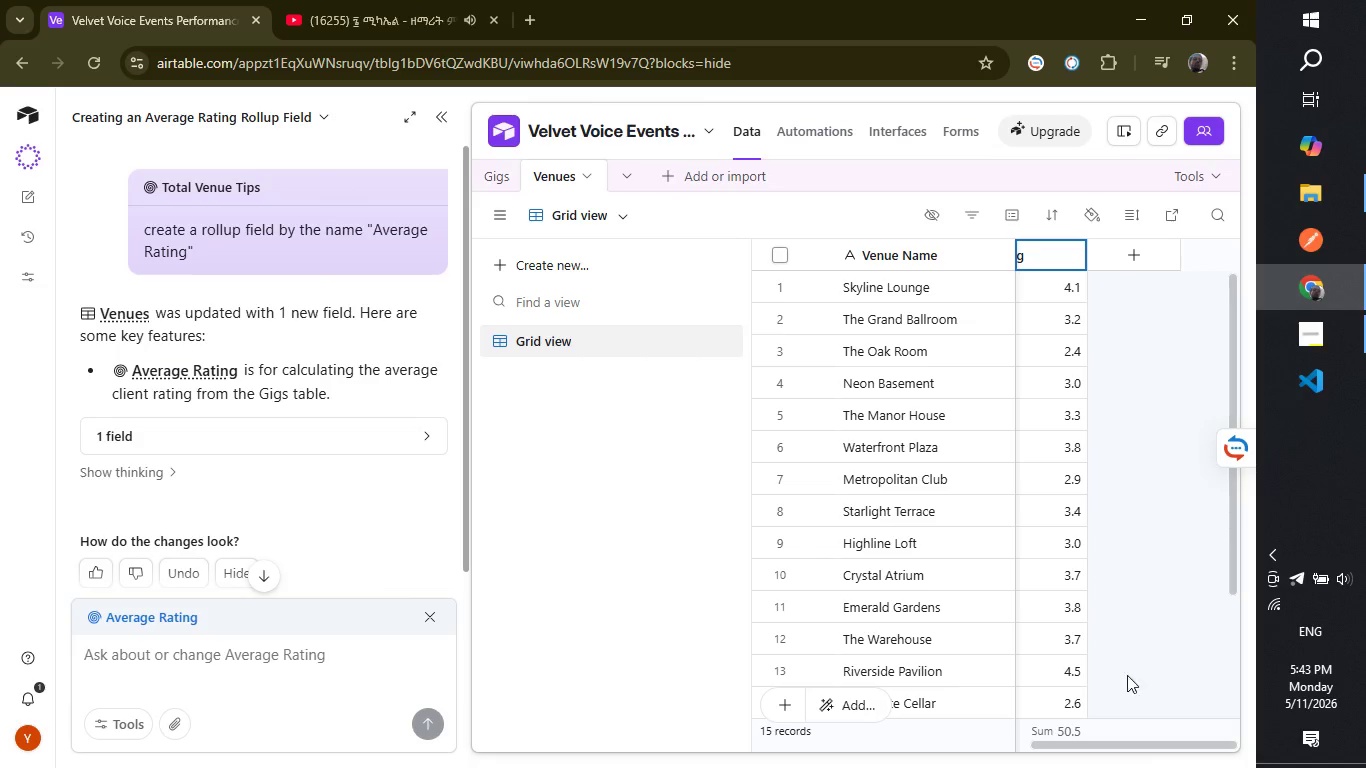 
wait(7.73)
 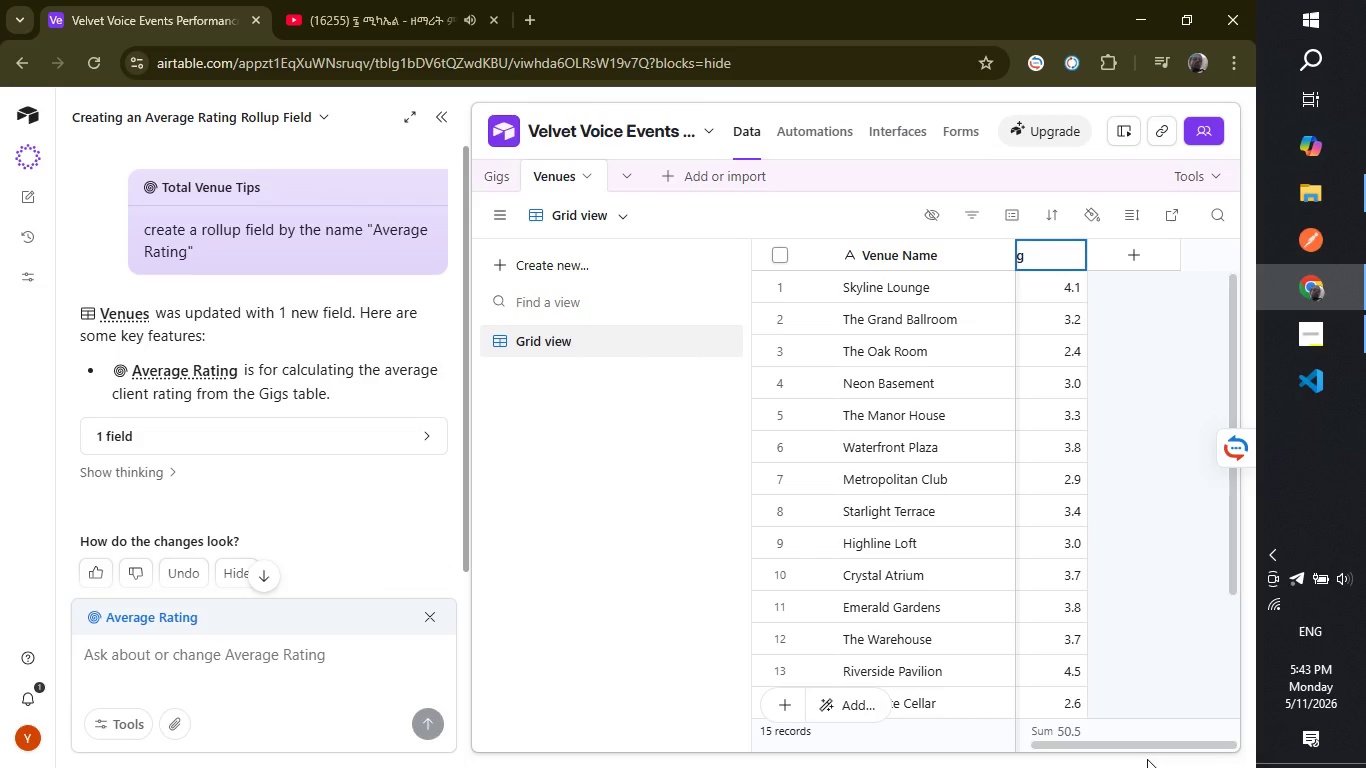 
left_click_drag(start_coordinate=[1138, 745], to_coordinate=[1239, 739])
 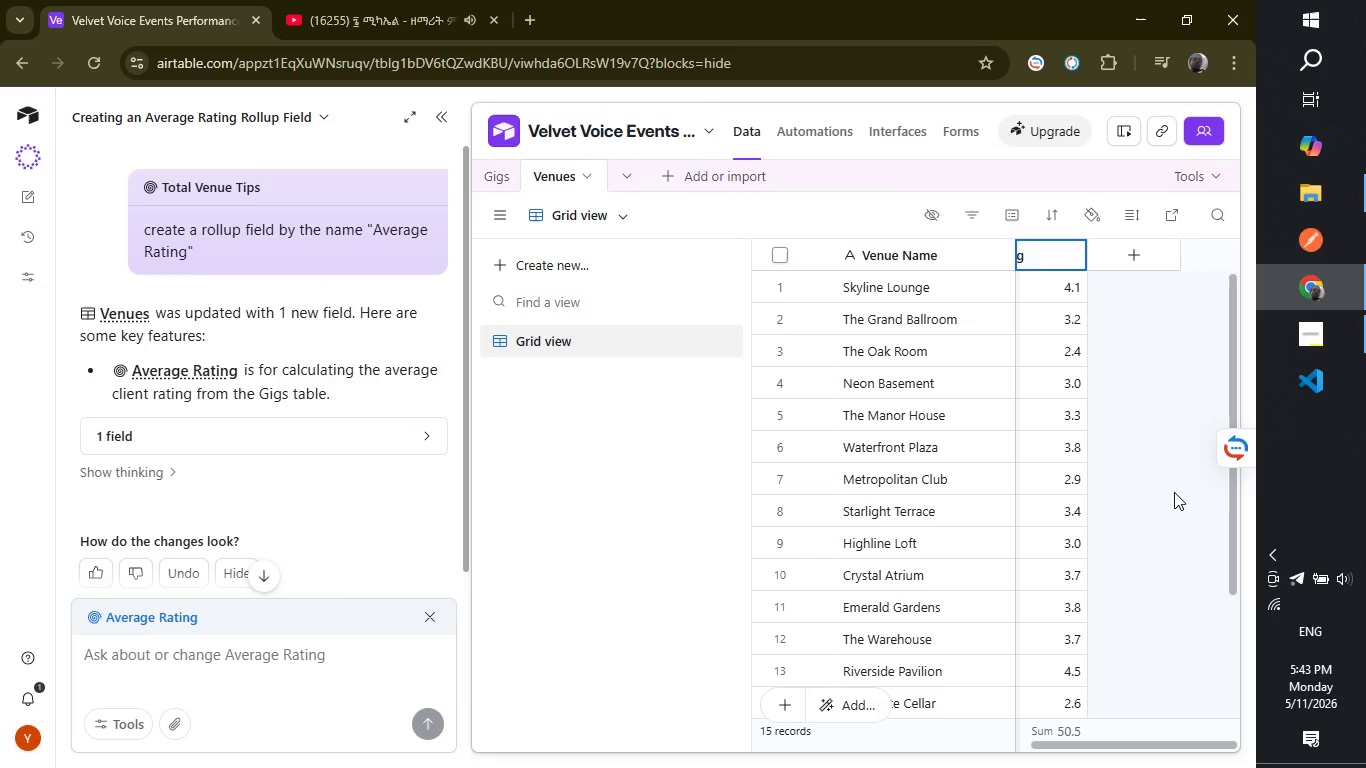 
wait(11.27)
 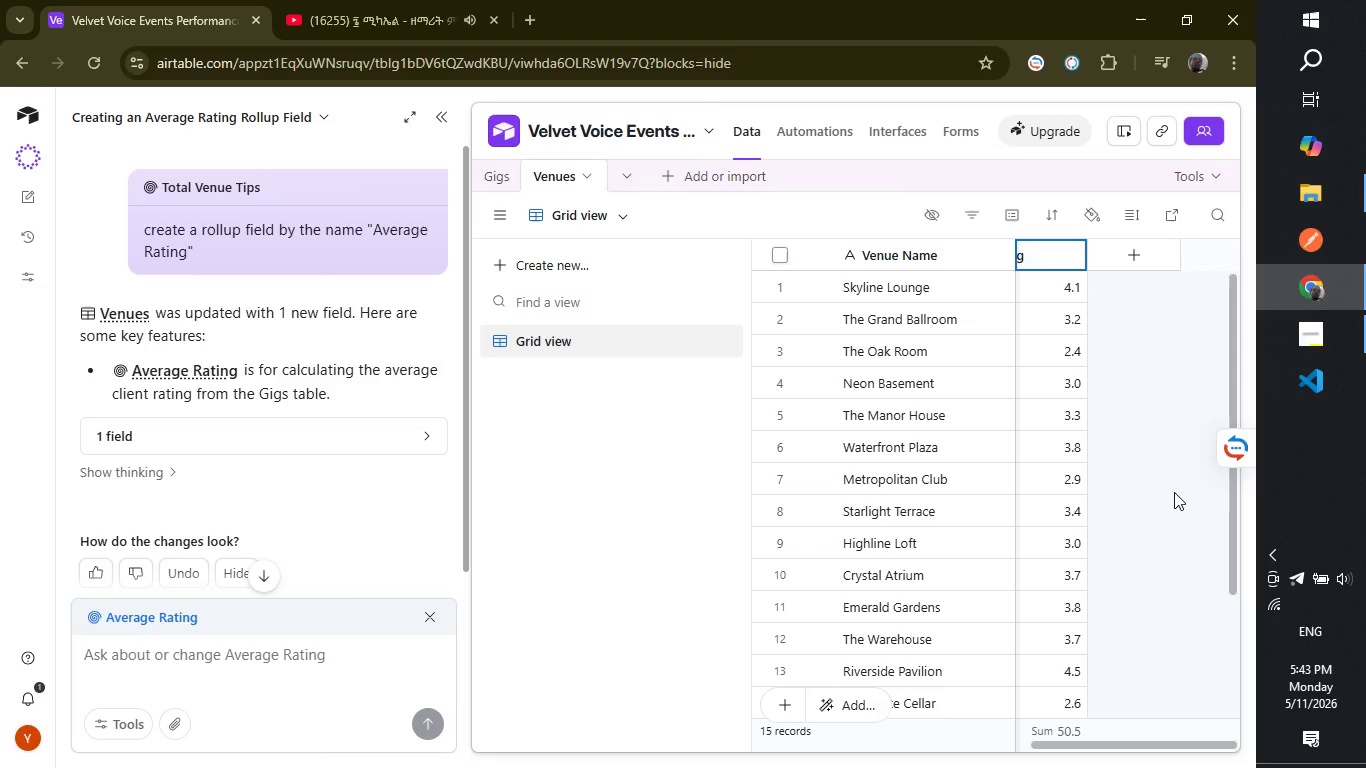 
type(count)
 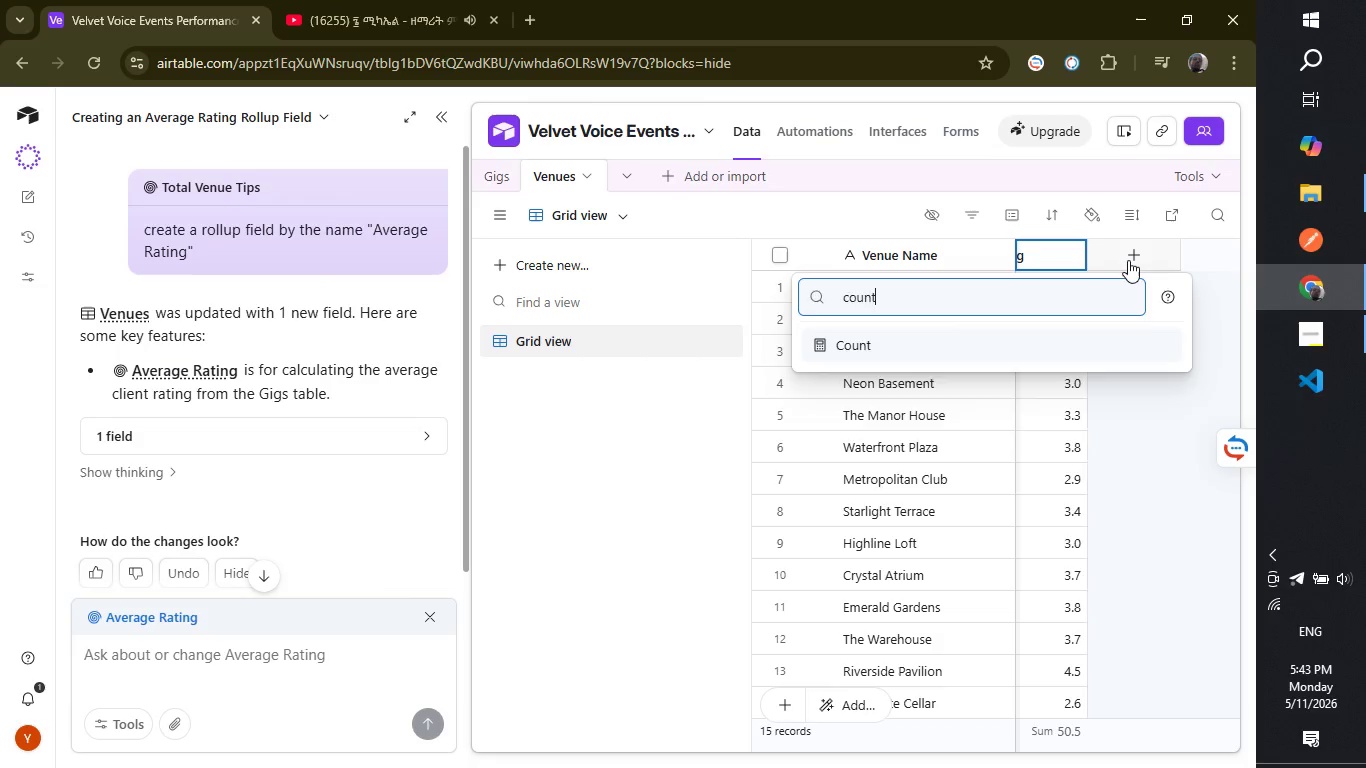 
key(Enter)
 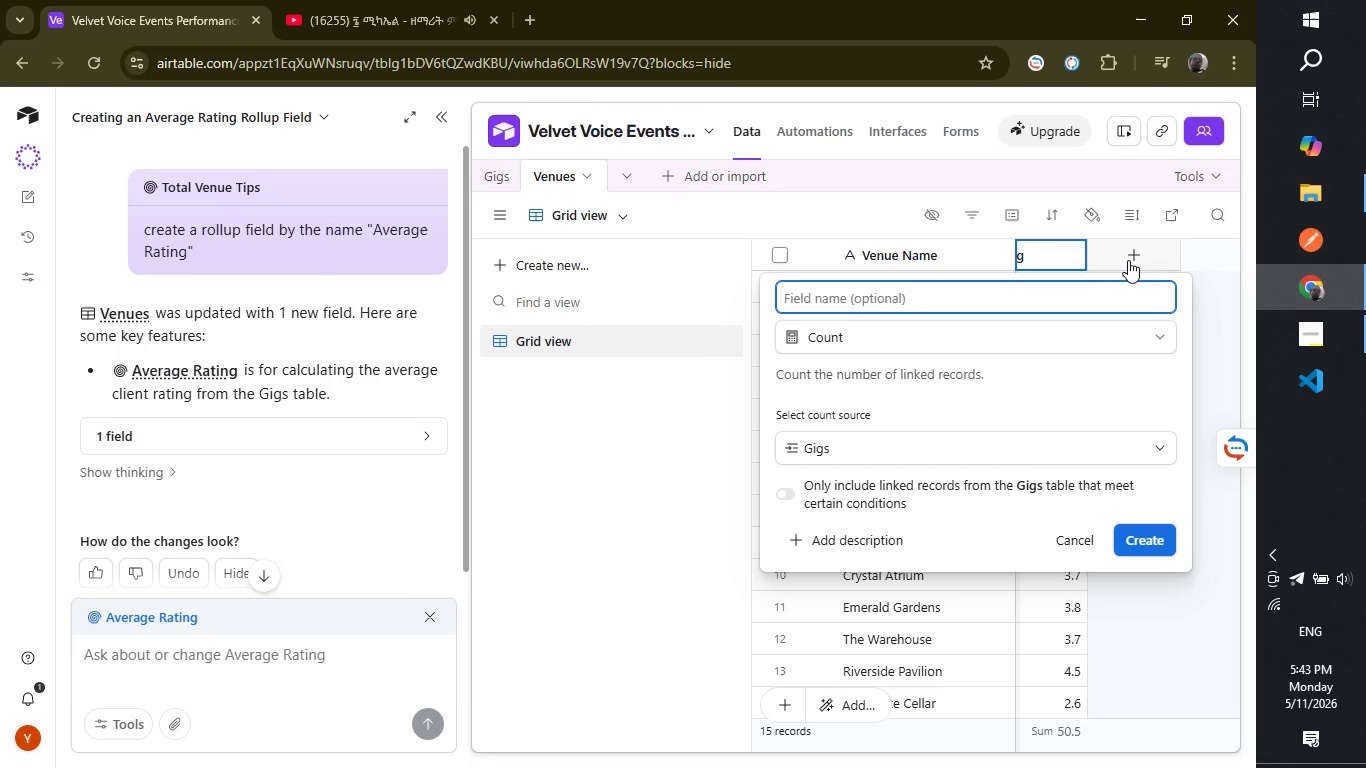 
type(Booking )
 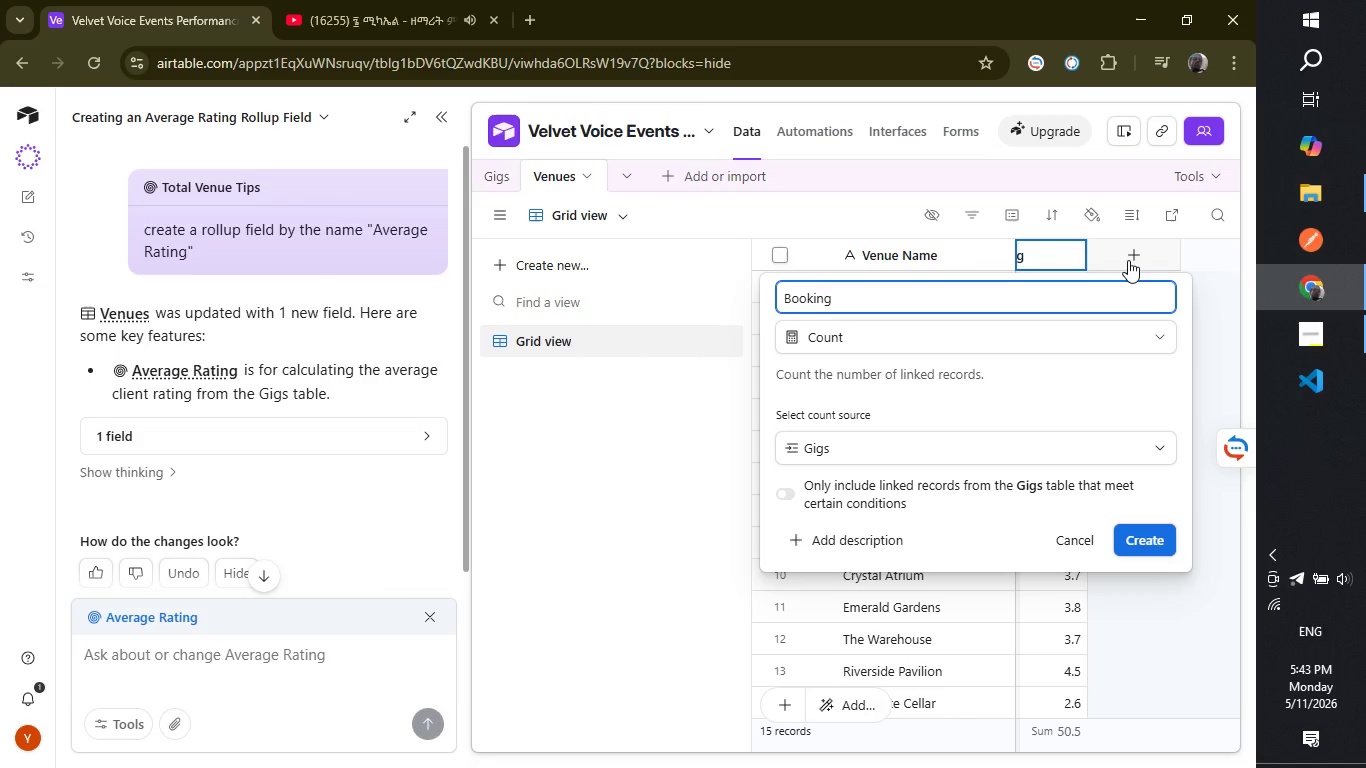 
type(Count)
 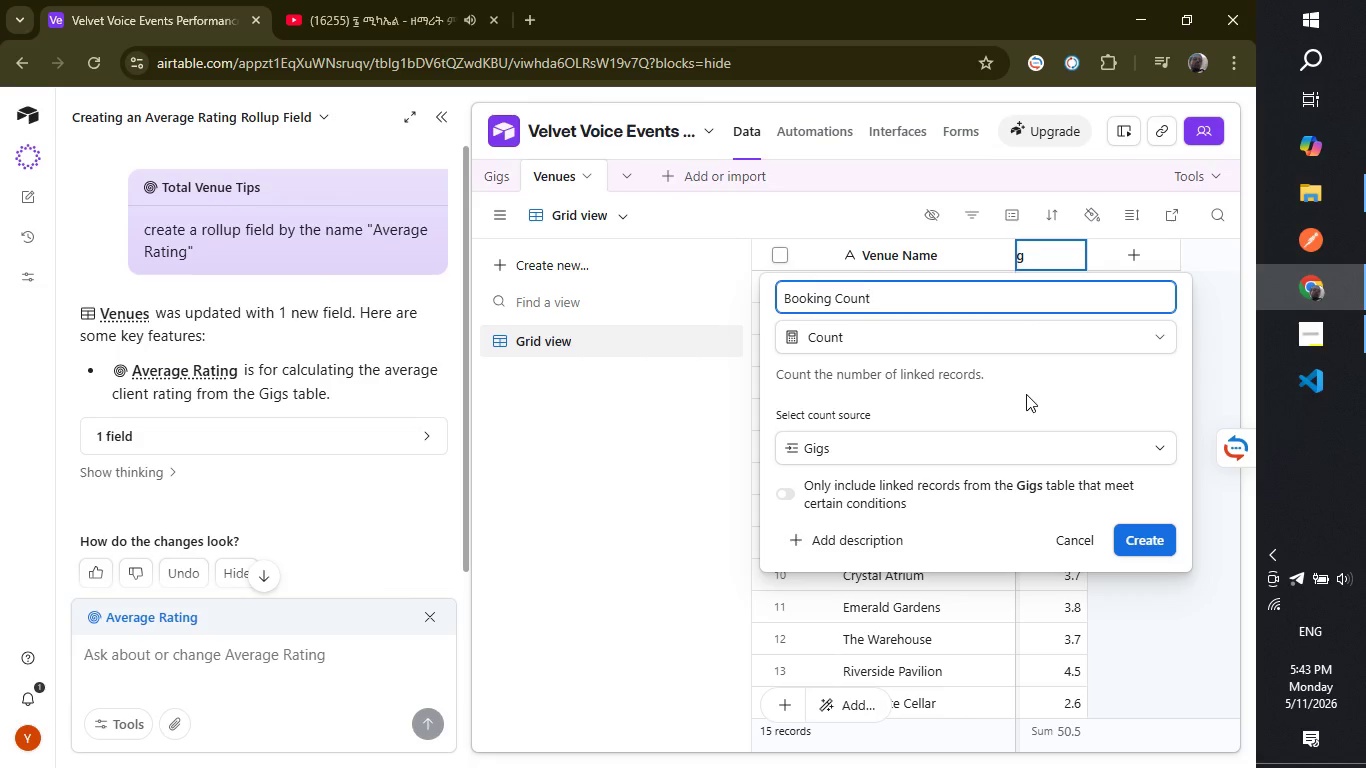 
wait(17.09)
 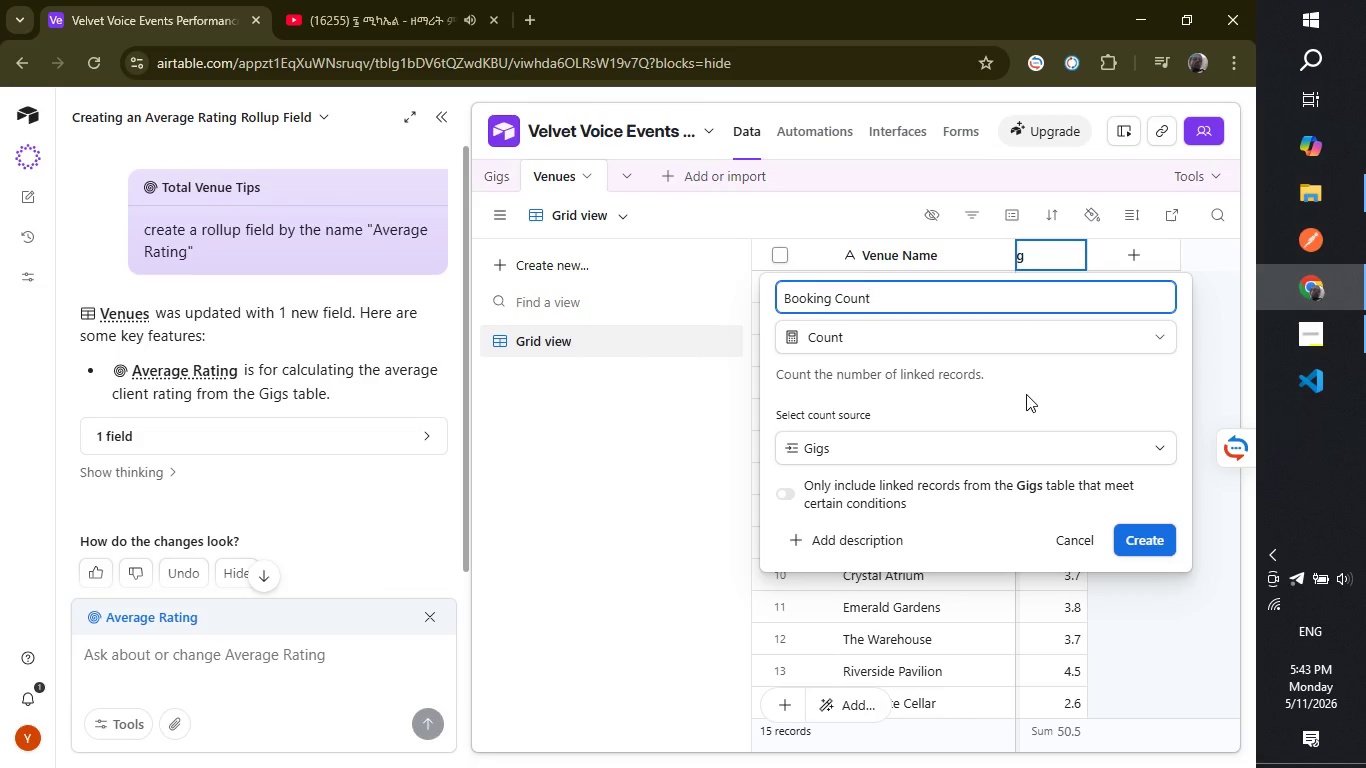 
left_click([1139, 550])
 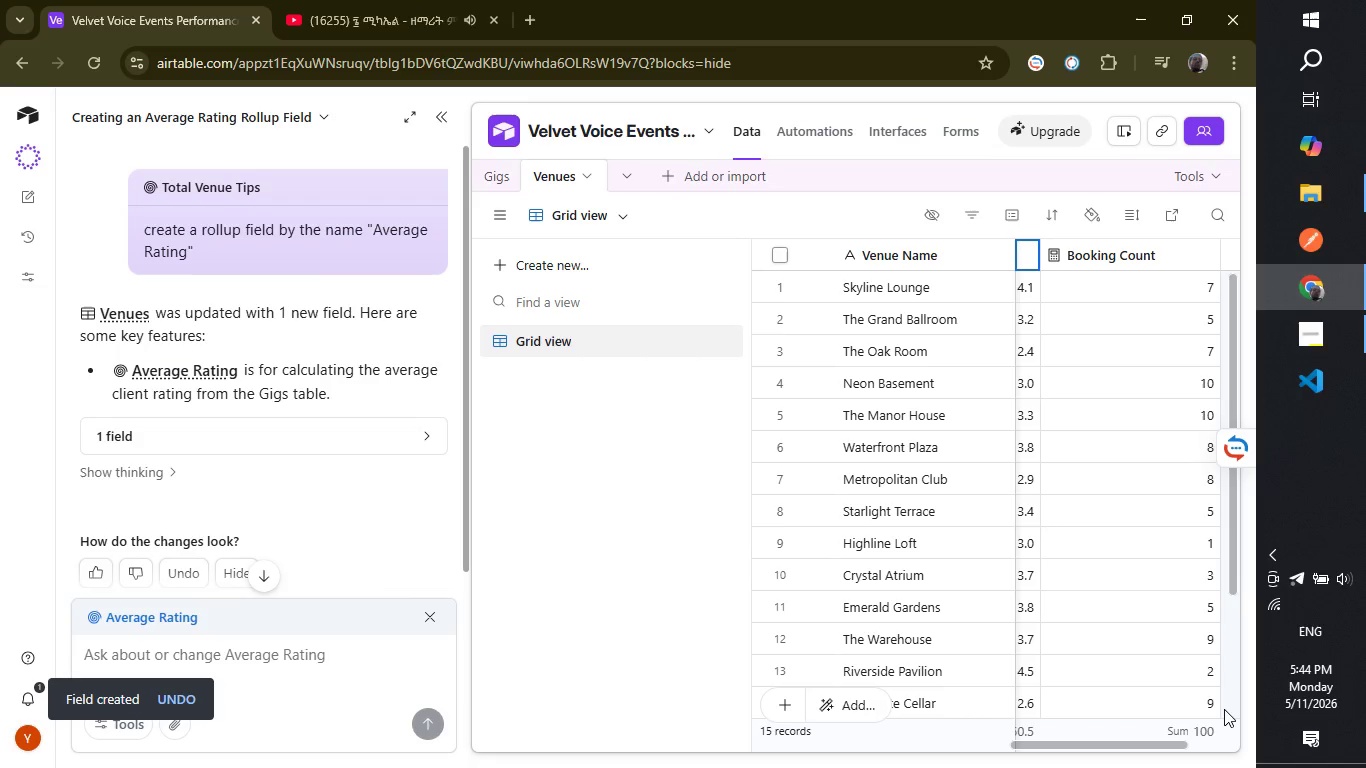 
wait(6.73)
 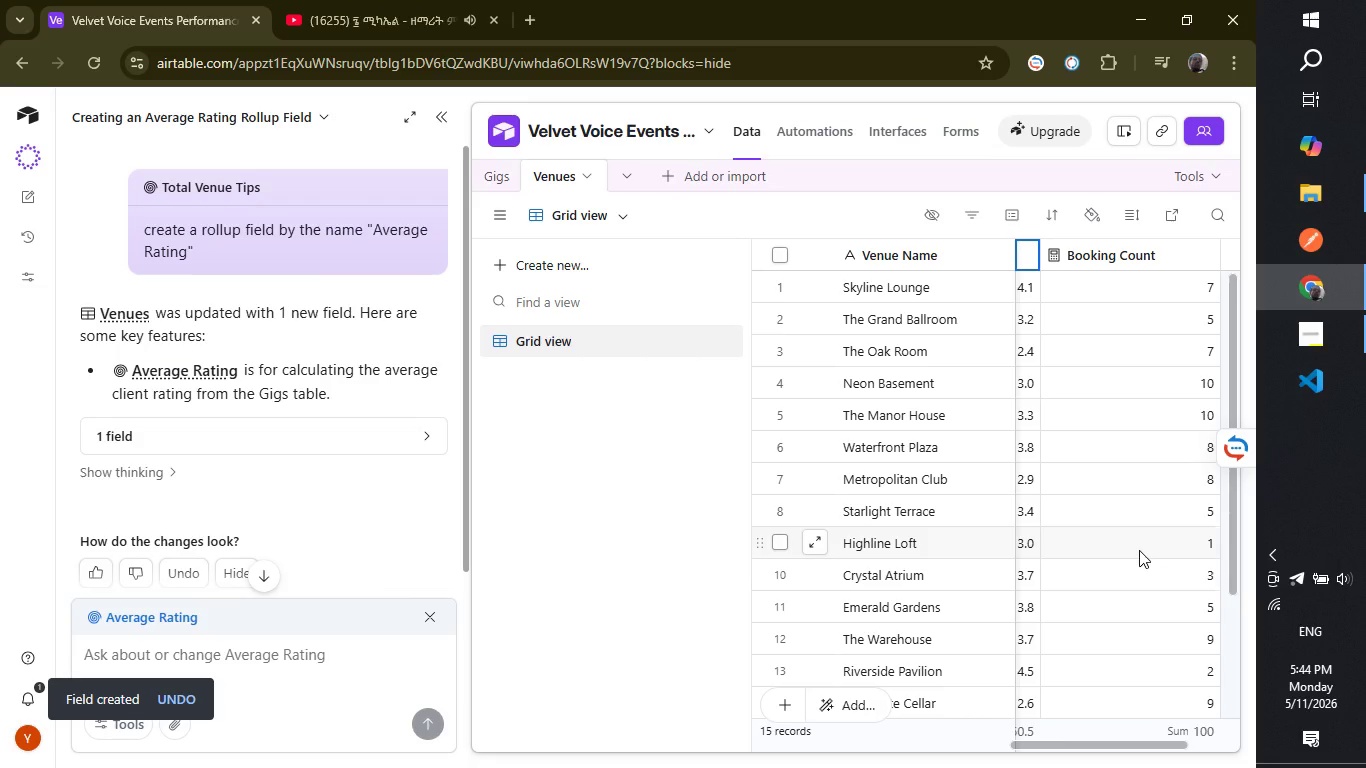 
left_click_drag(start_coordinate=[1093, 744], to_coordinate=[1045, 755])
 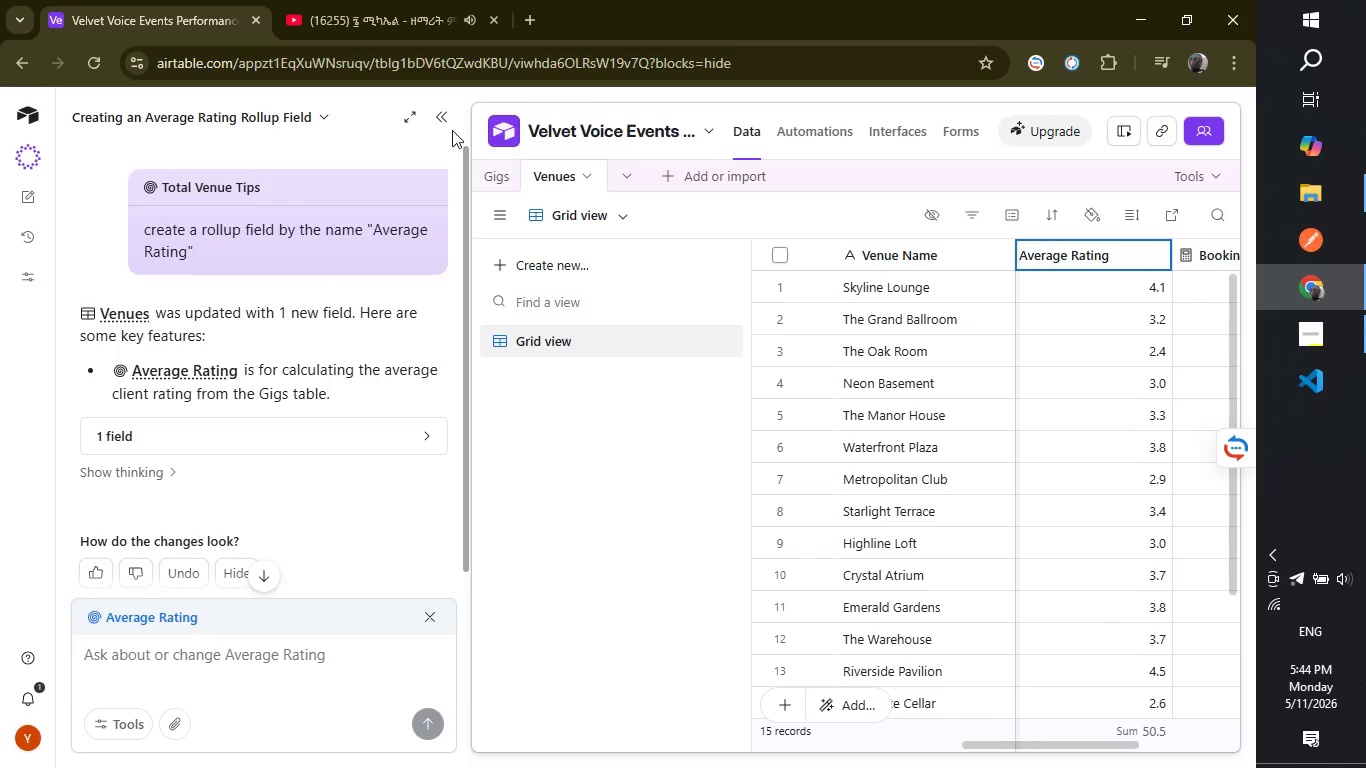 
left_click([442, 113])
 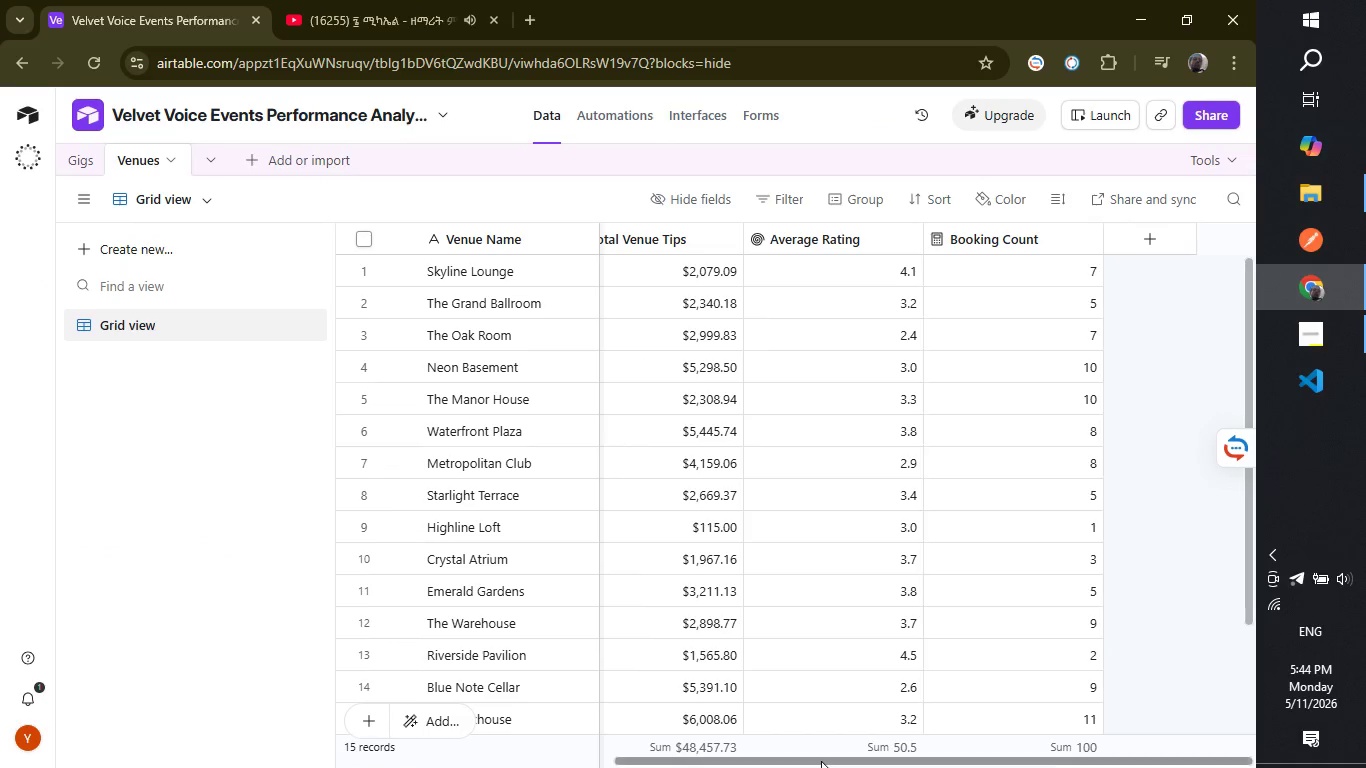 
left_click_drag(start_coordinate=[821, 761], to_coordinate=[933, 762])
 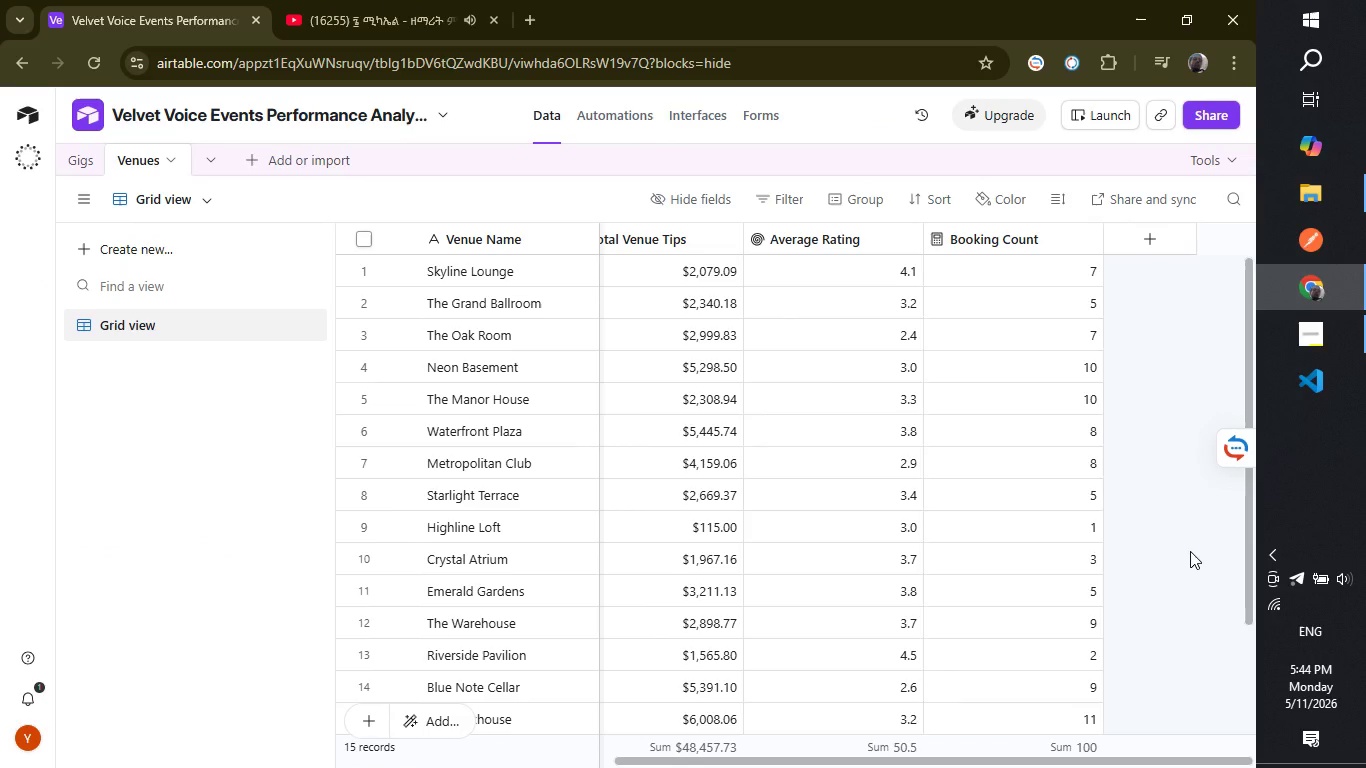 
scroll: coordinate [1190, 551], scroll_direction: down, amount: 2.0
 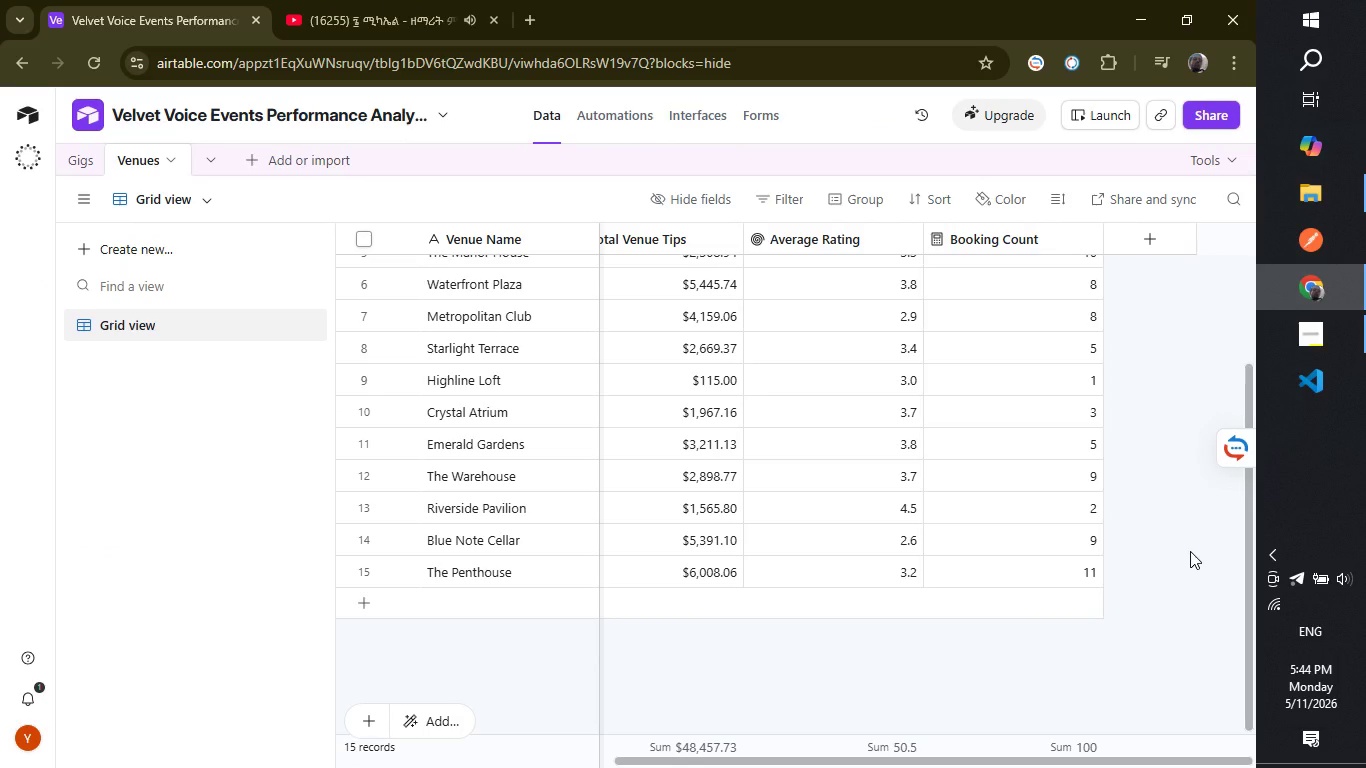 
scroll: coordinate [1190, 551], scroll_direction: up, amount: 3.0
 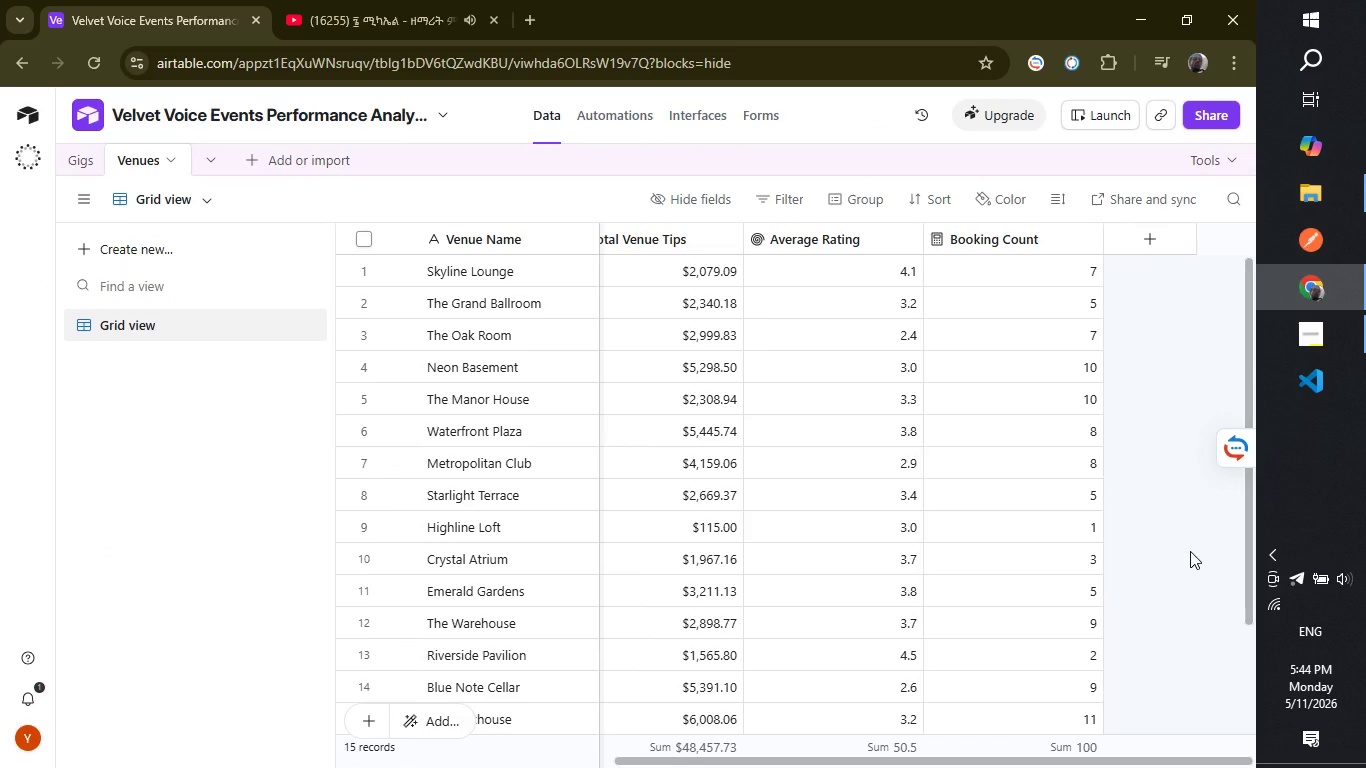 
wait(21.22)
 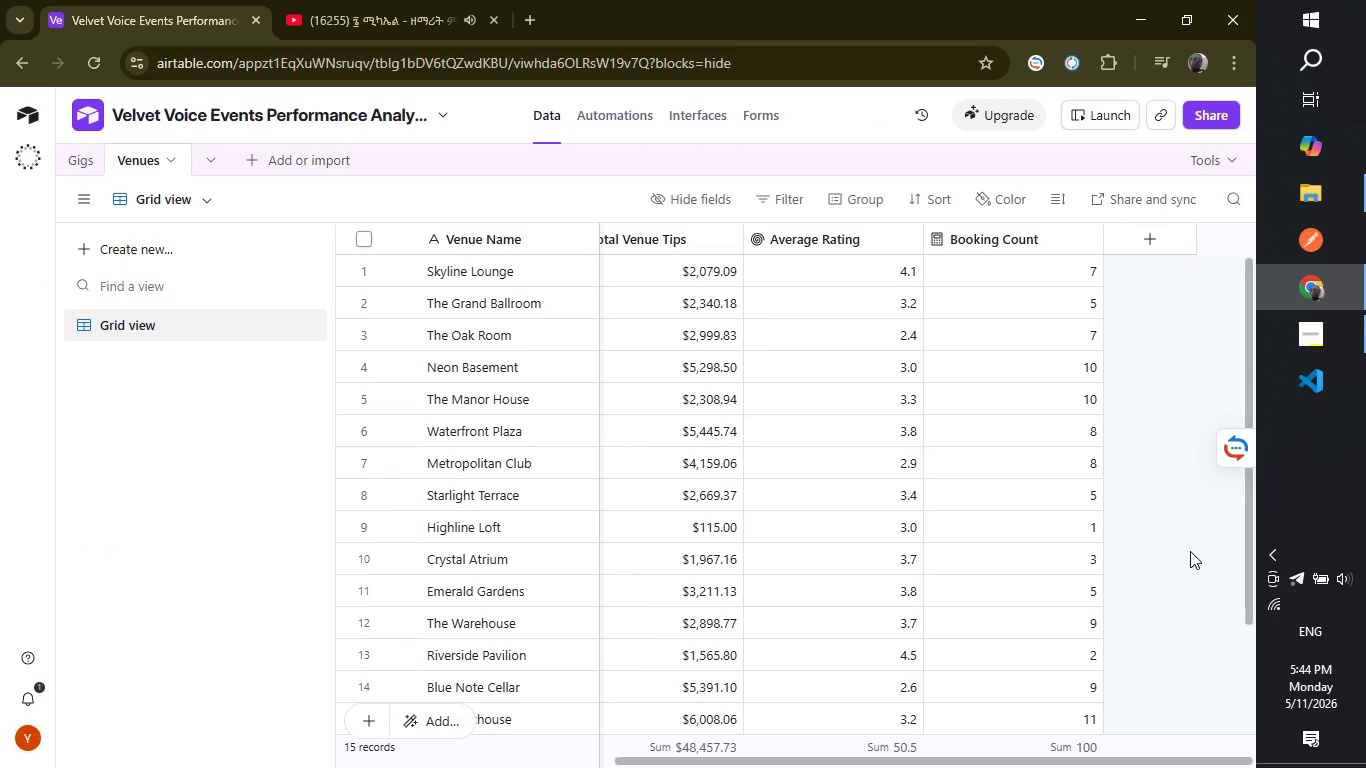 
scroll: coordinate [1070, 426], scroll_direction: up, amount: 5.0
 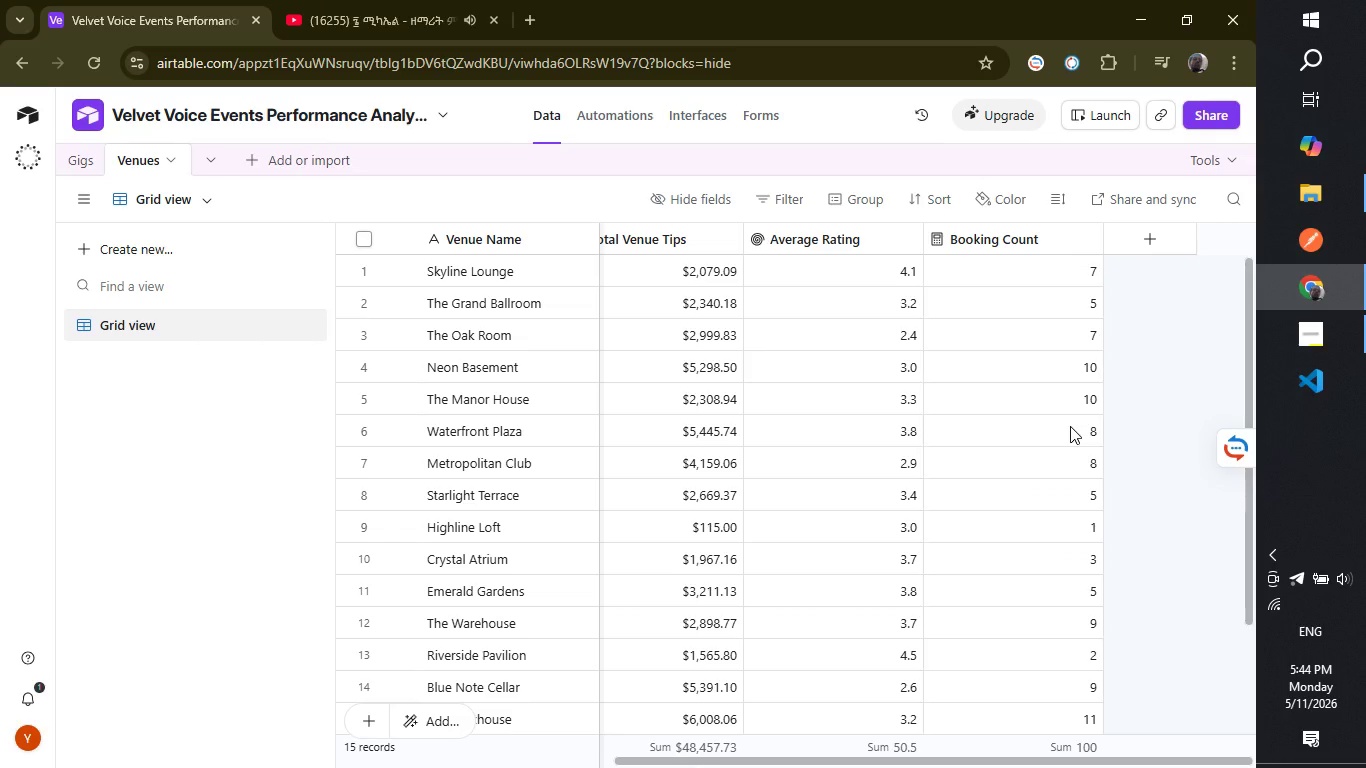 
wait(9.76)
 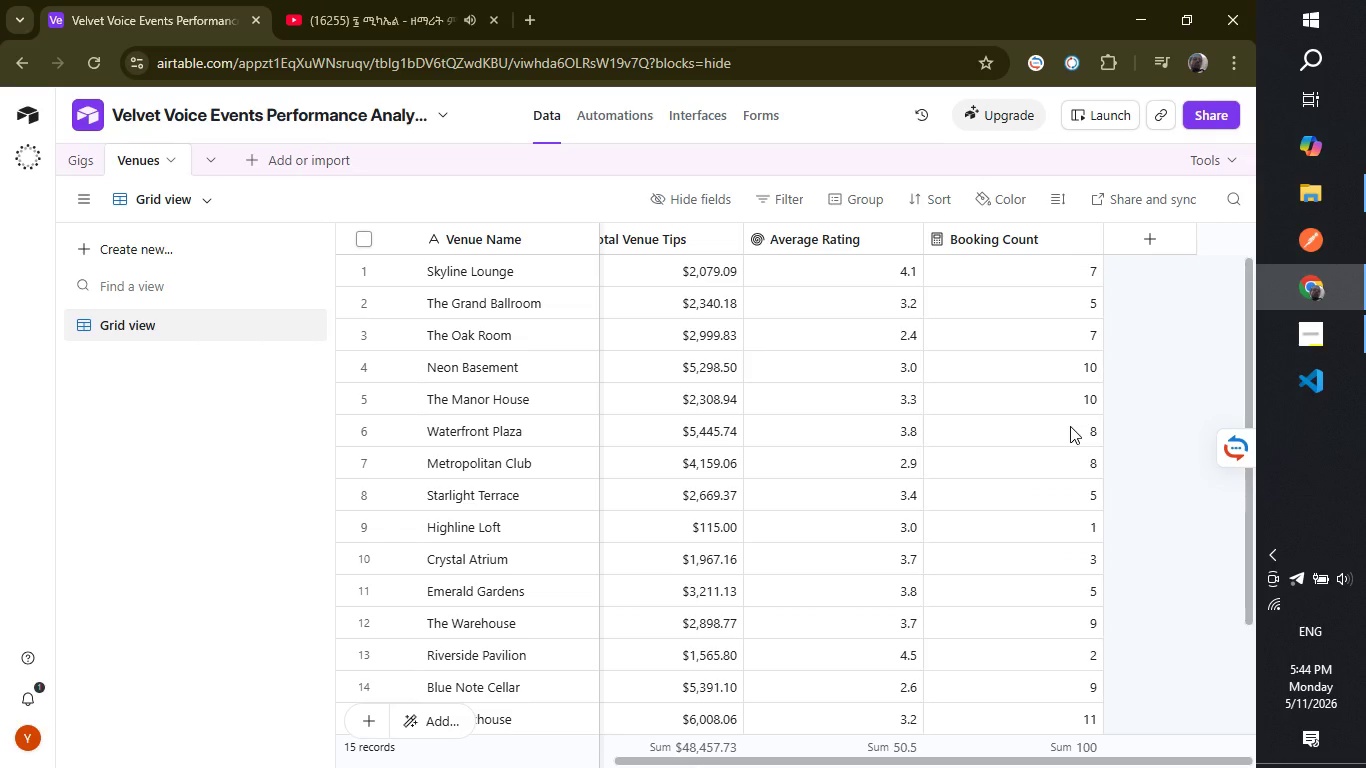 
left_click([1143, 245])
 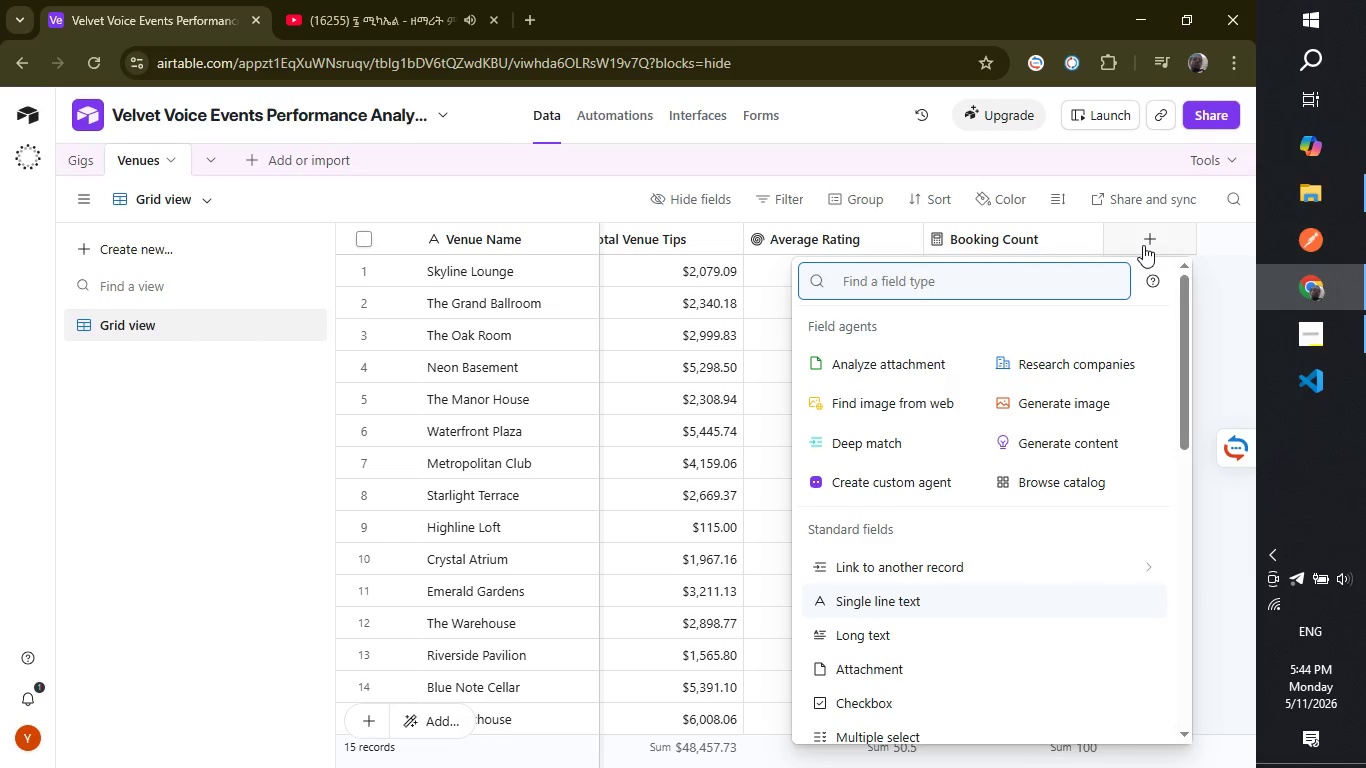 
type(form)
 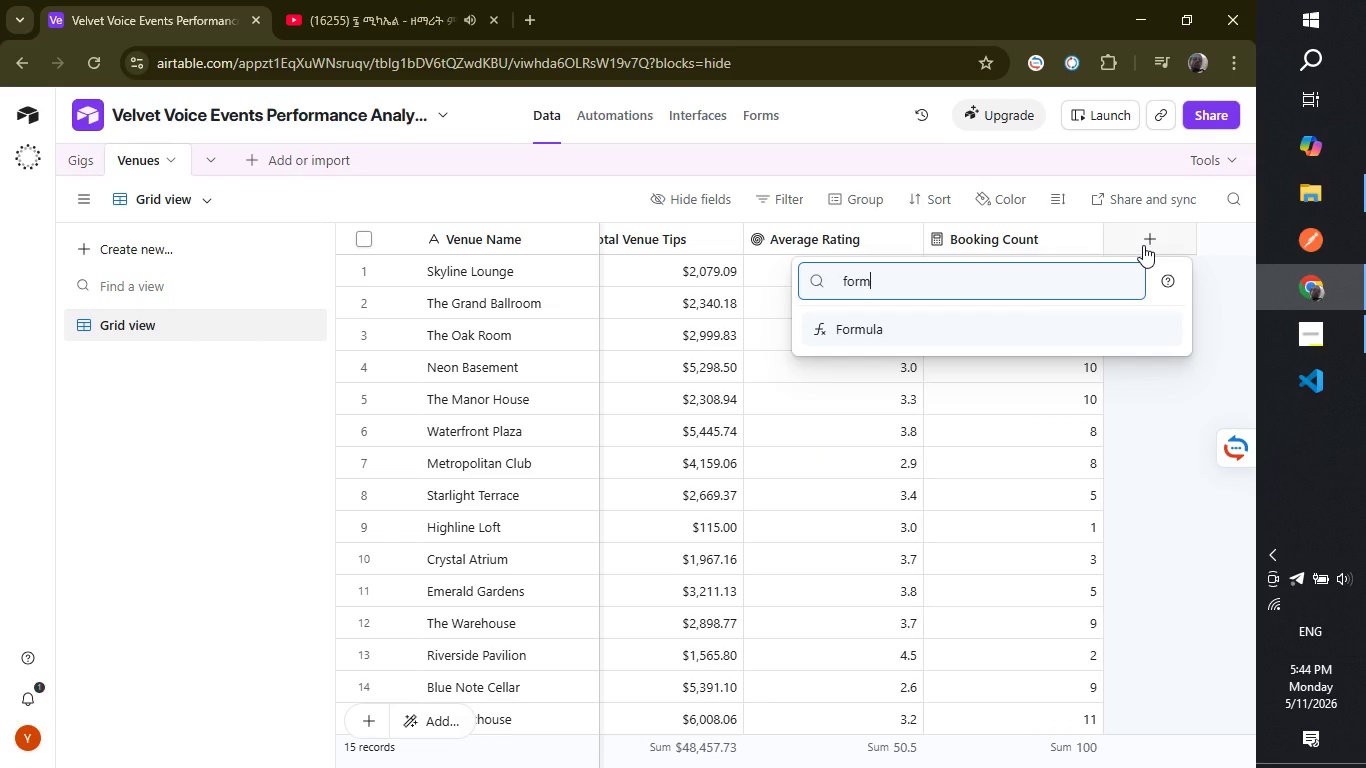 
key(Enter)
 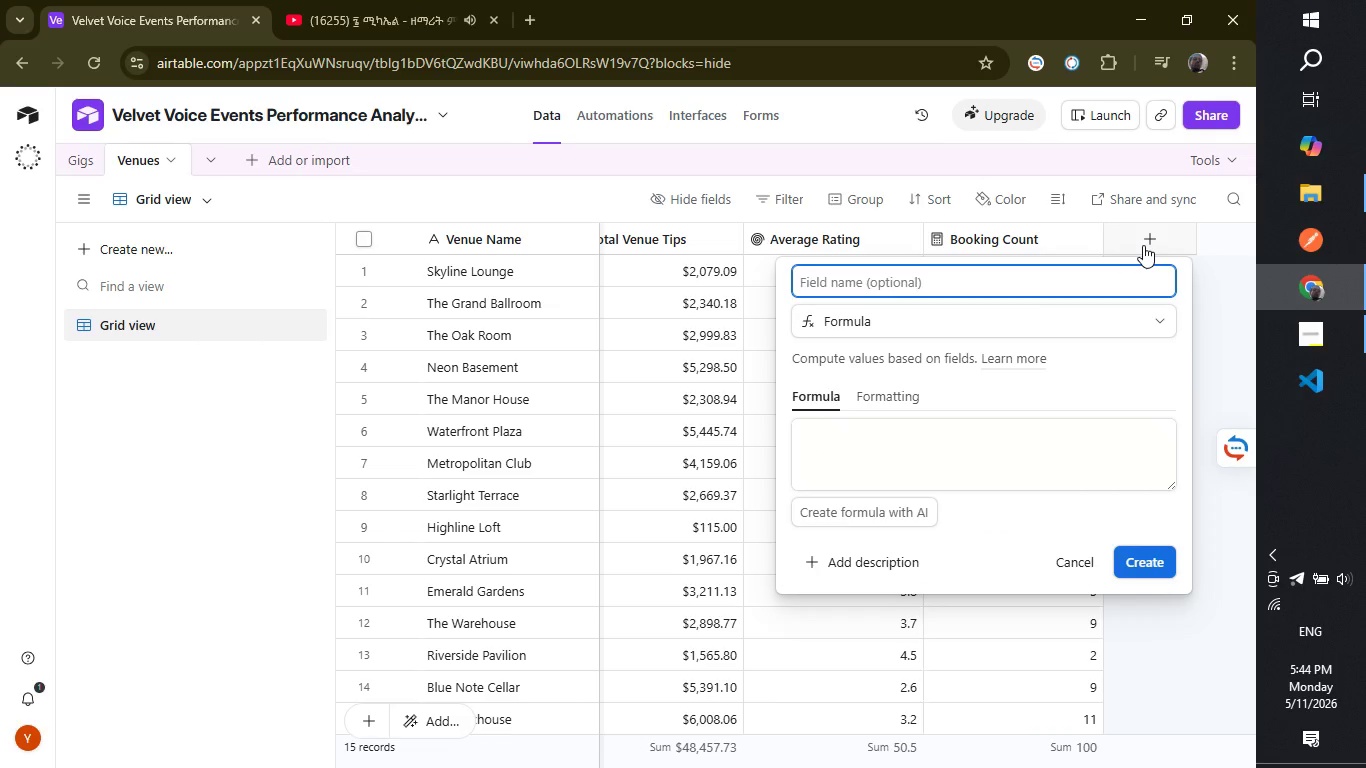 
type(Venue Performance Score)
 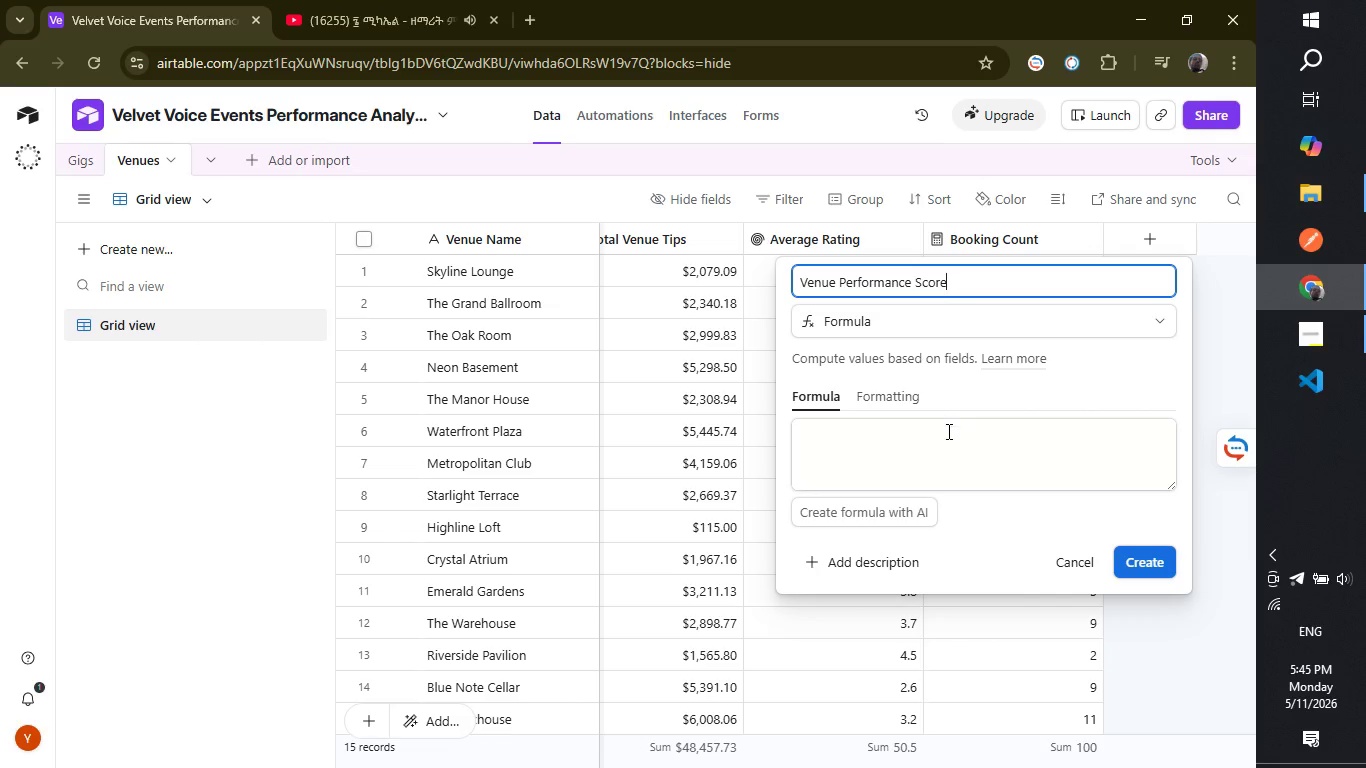 
left_click([946, 431])
 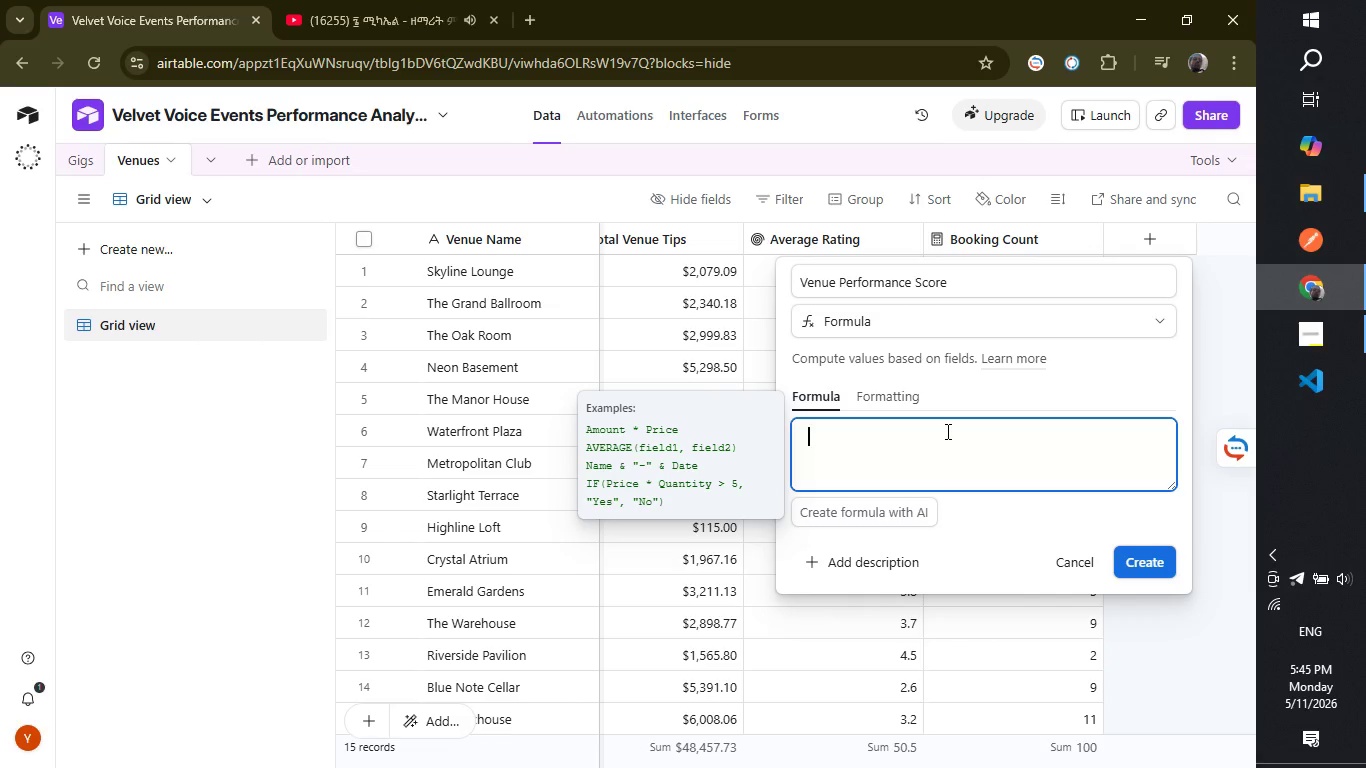 
wait(6.8)
 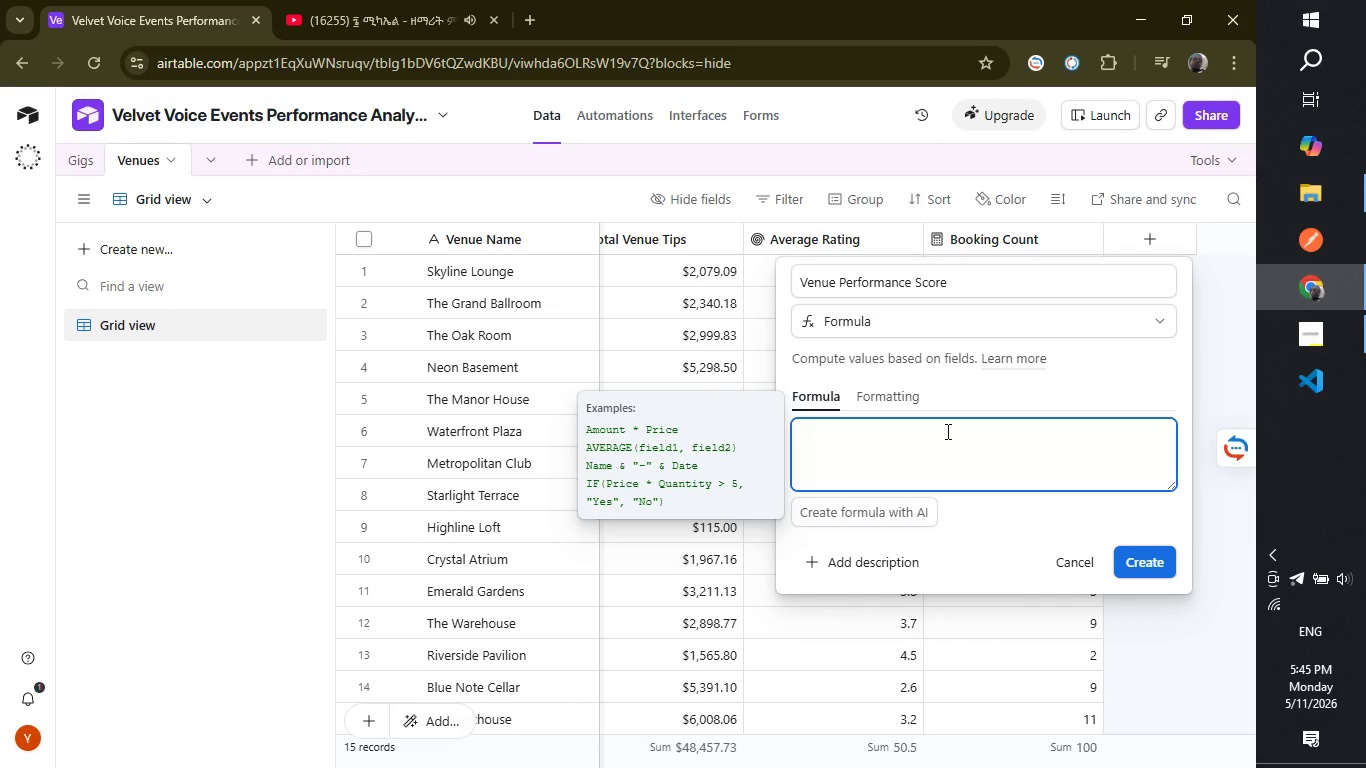 
type(({To)
 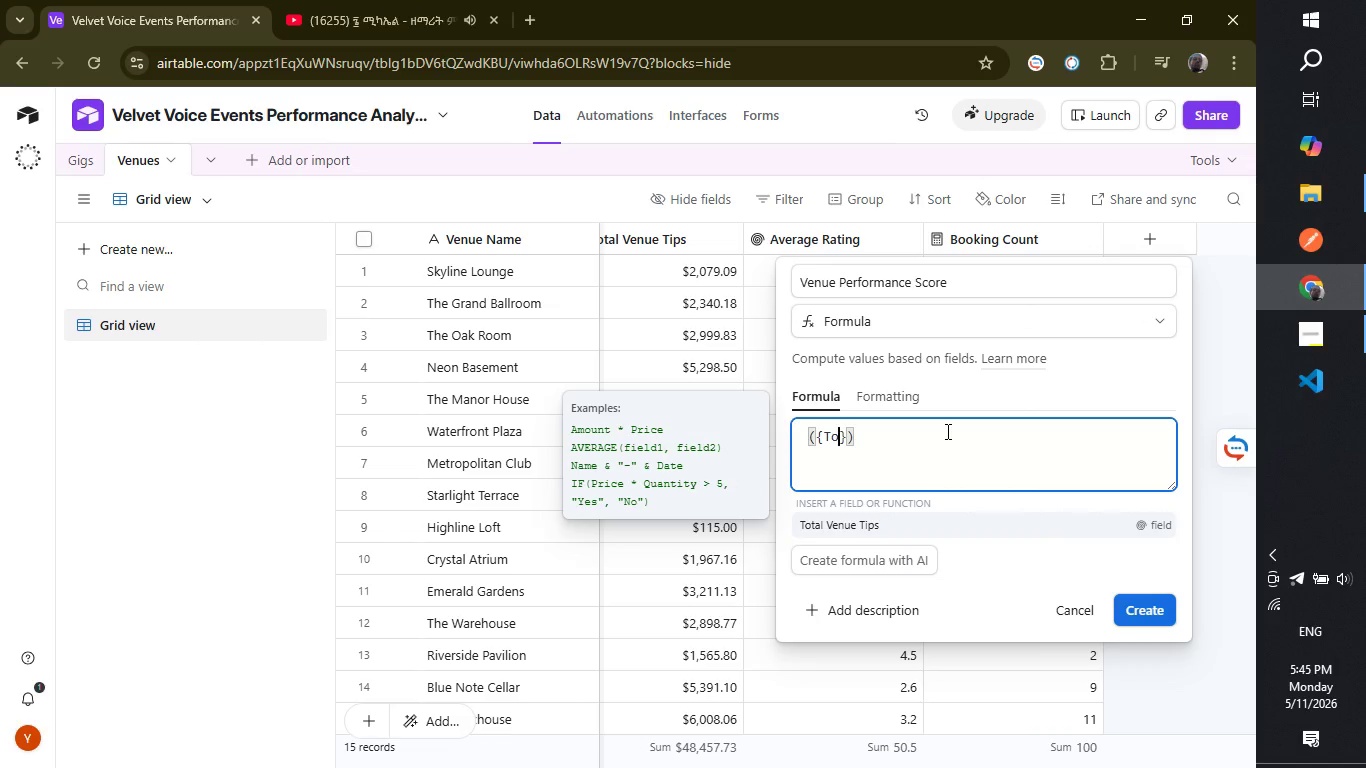 
key(Enter)
 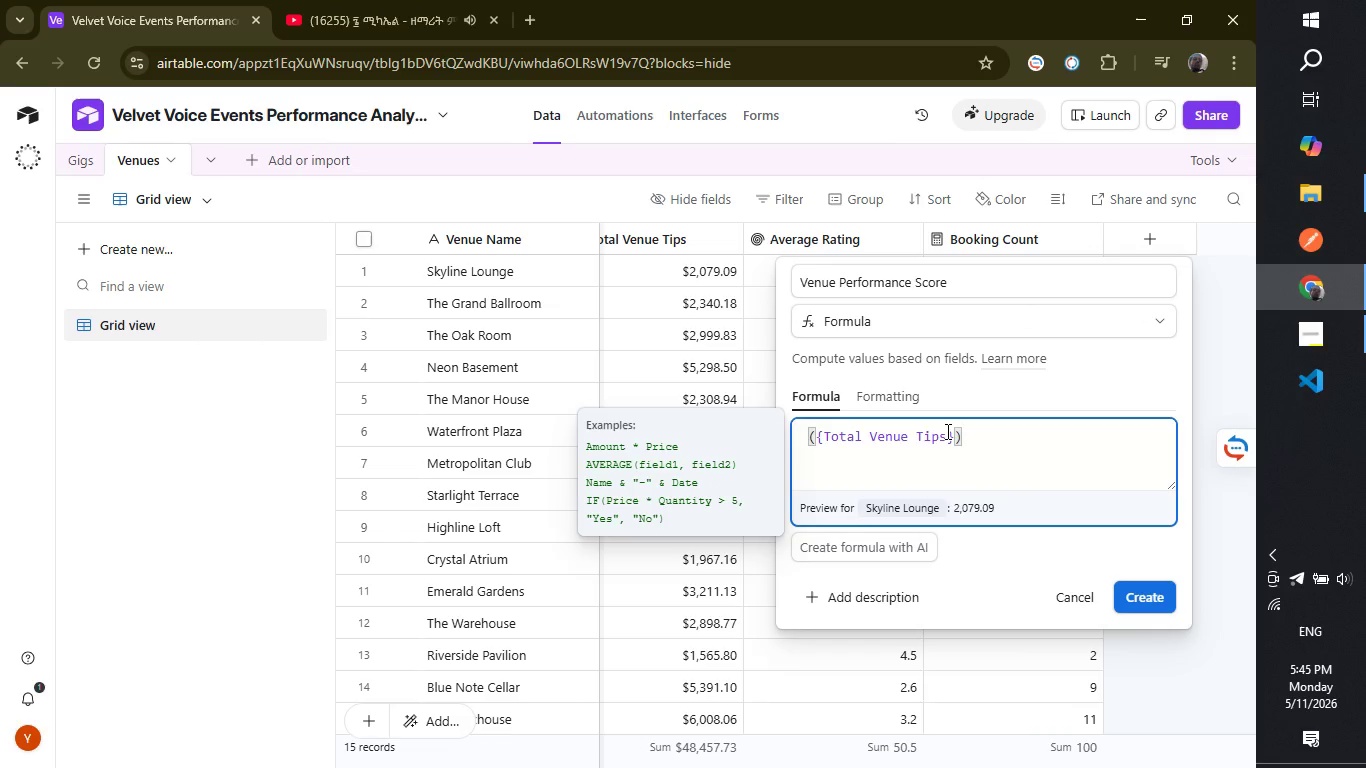 
type(*0.7)
 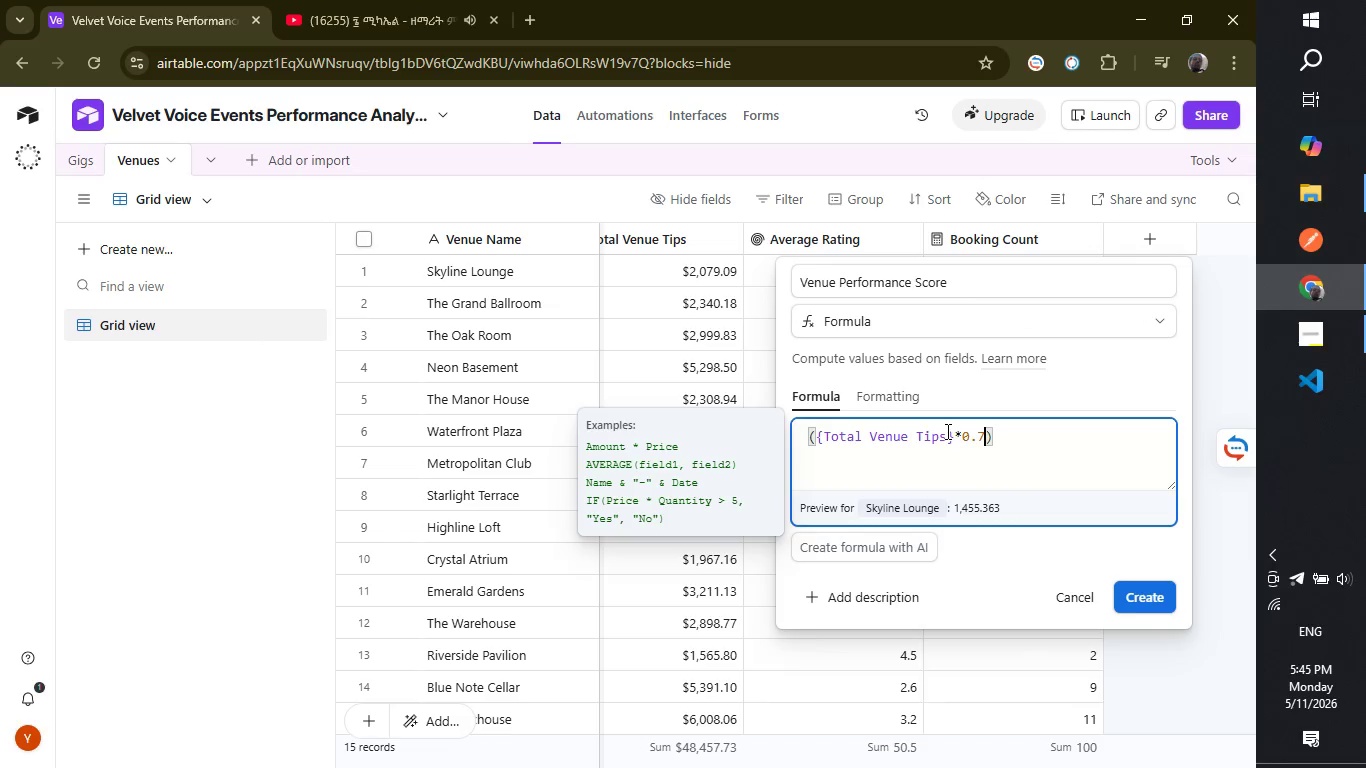 
key(ArrowRight)
 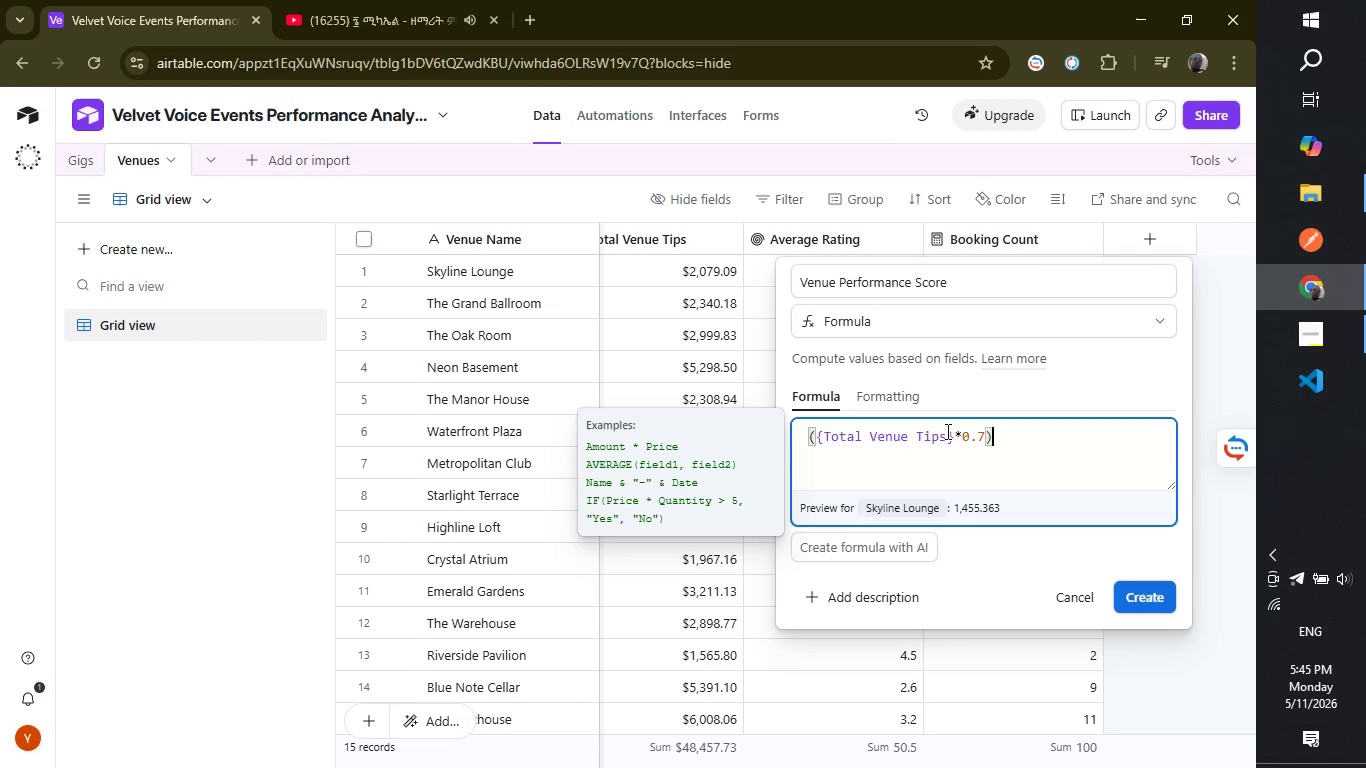 
type( + ({Avera)
 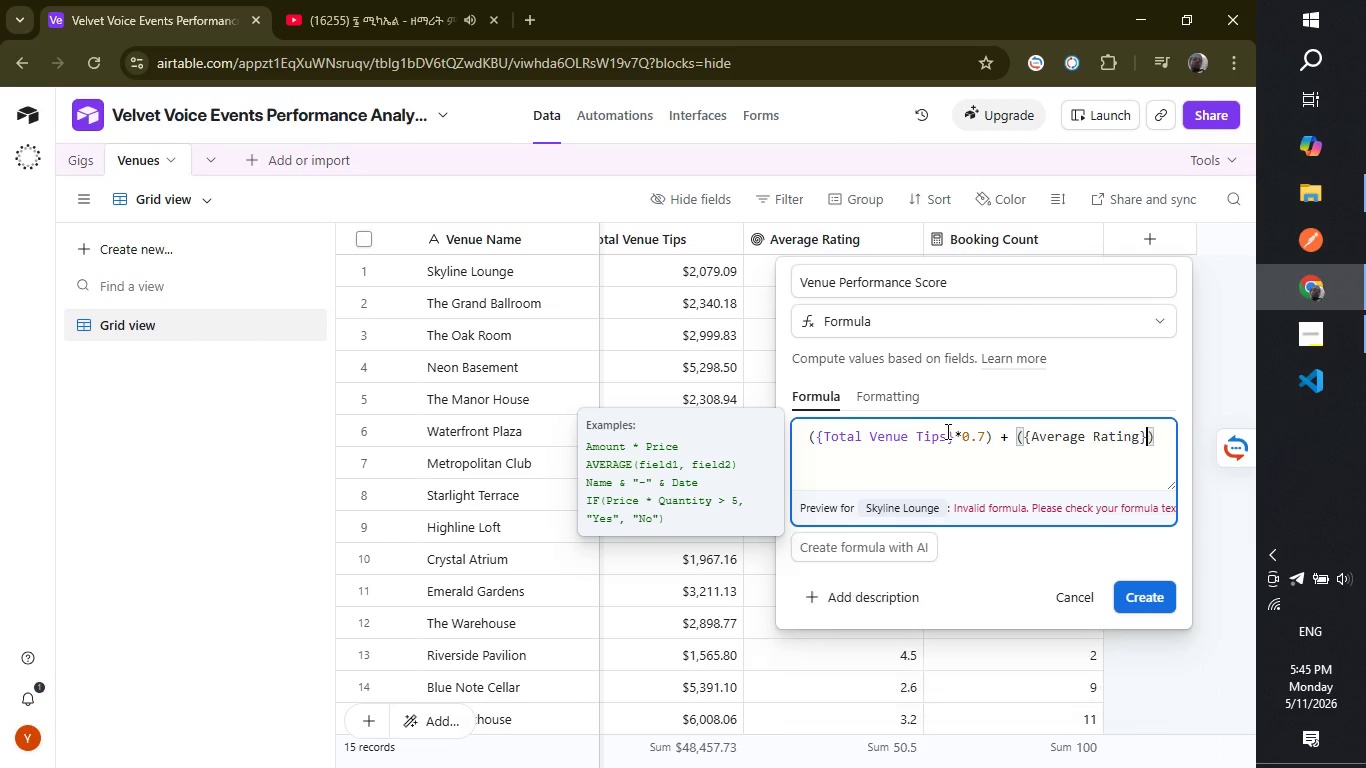 
key(Enter)
 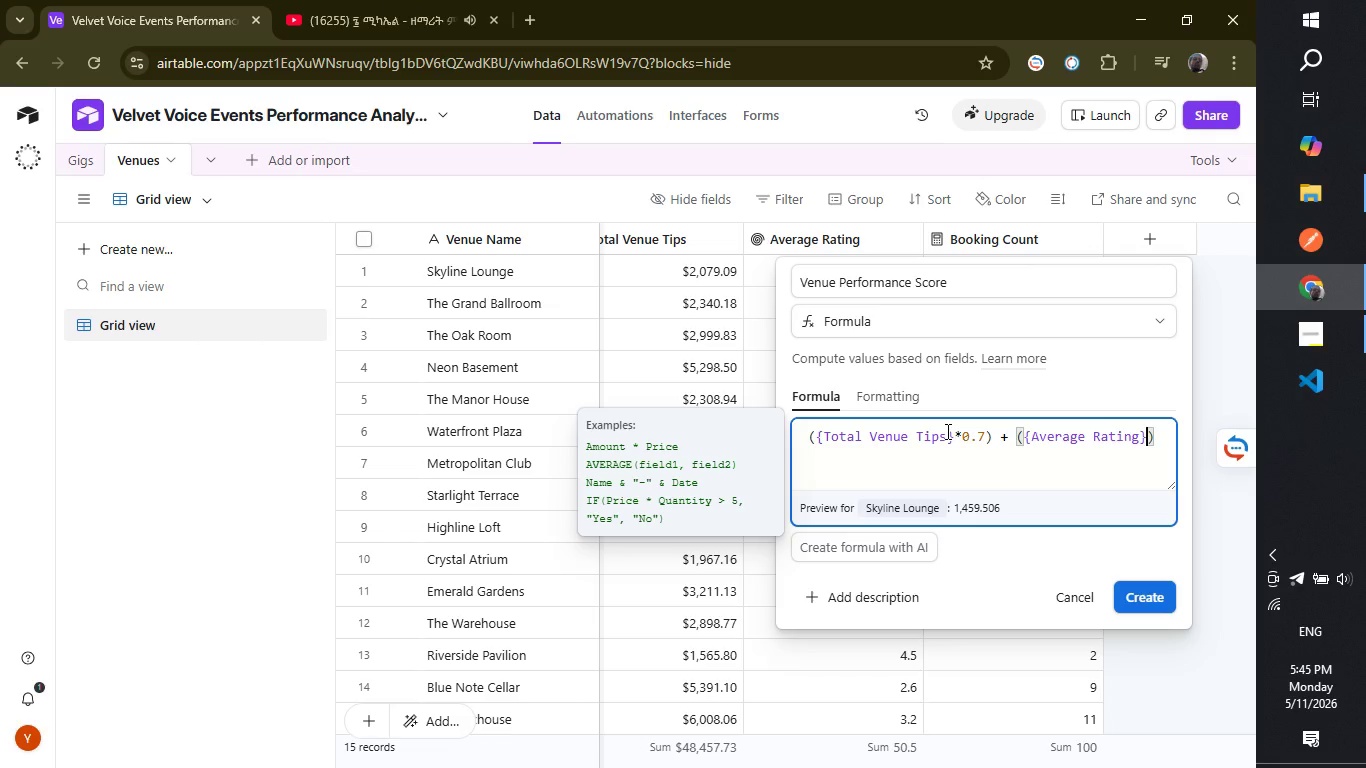 
key(Shift+ShiftLeft)
 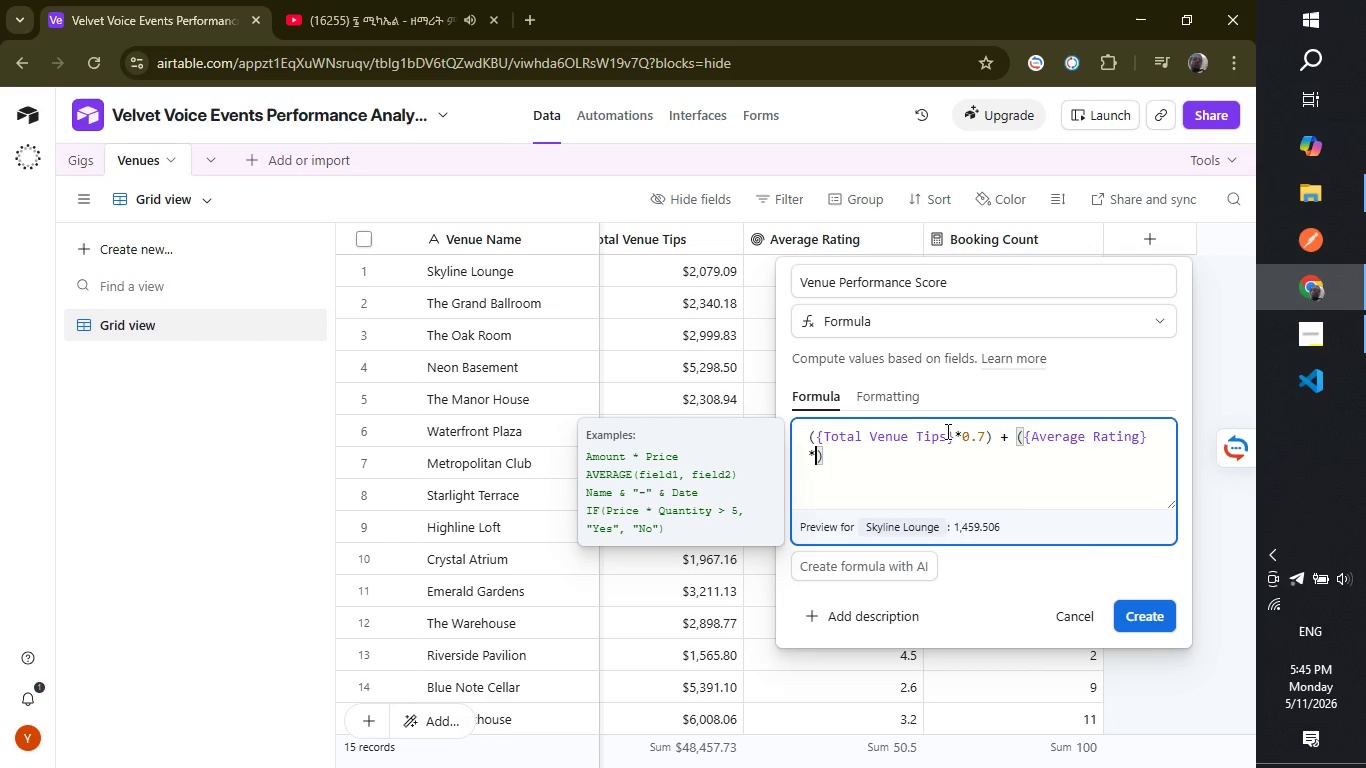 
key(Shift+8)
 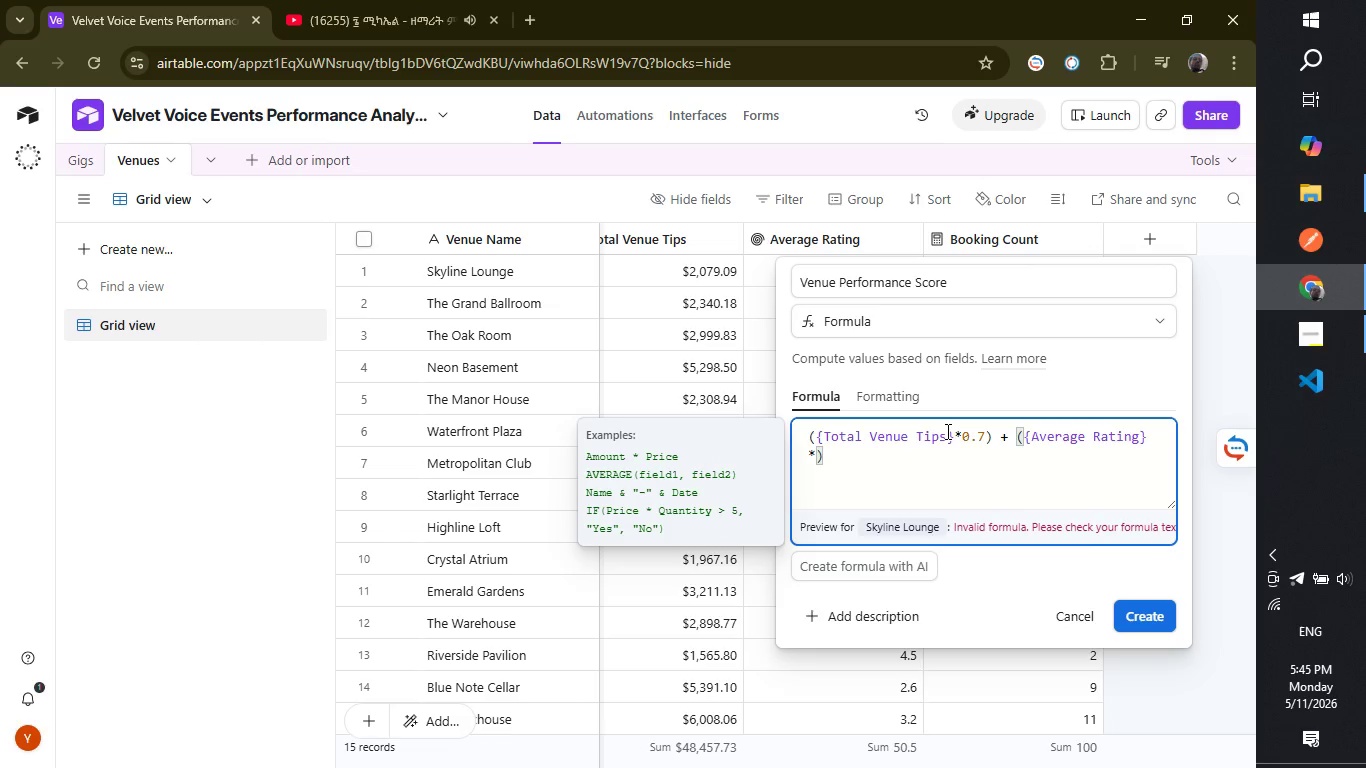 
wait(6.47)
 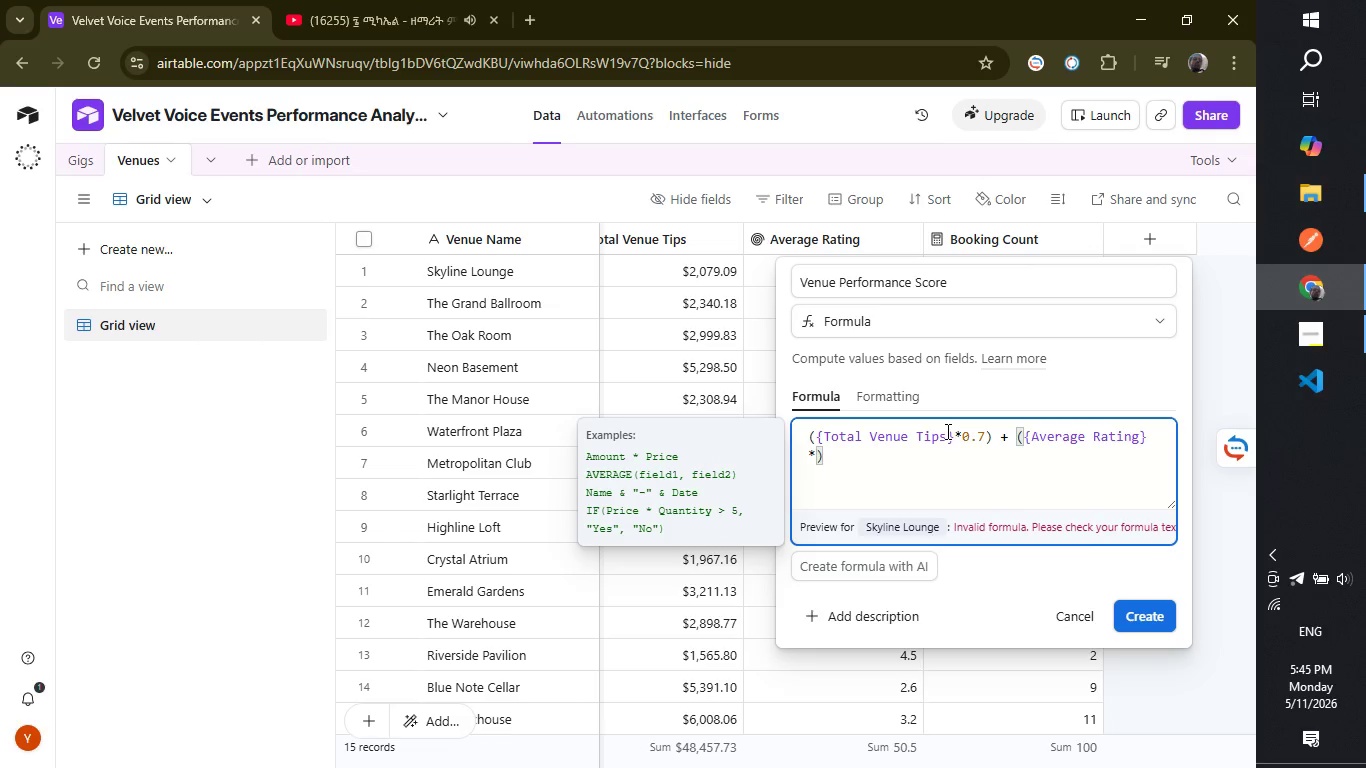 
type( 100 *0.3)
 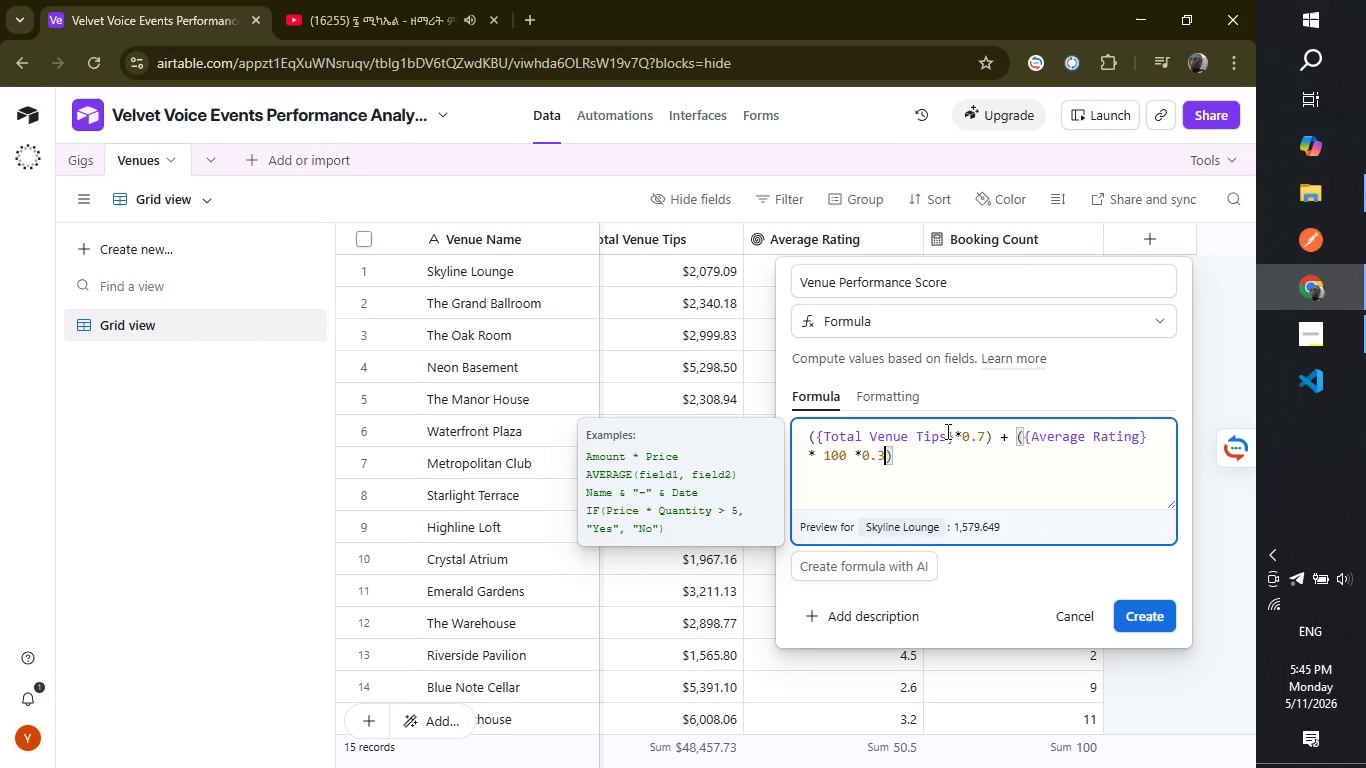 
wait(8.28)
 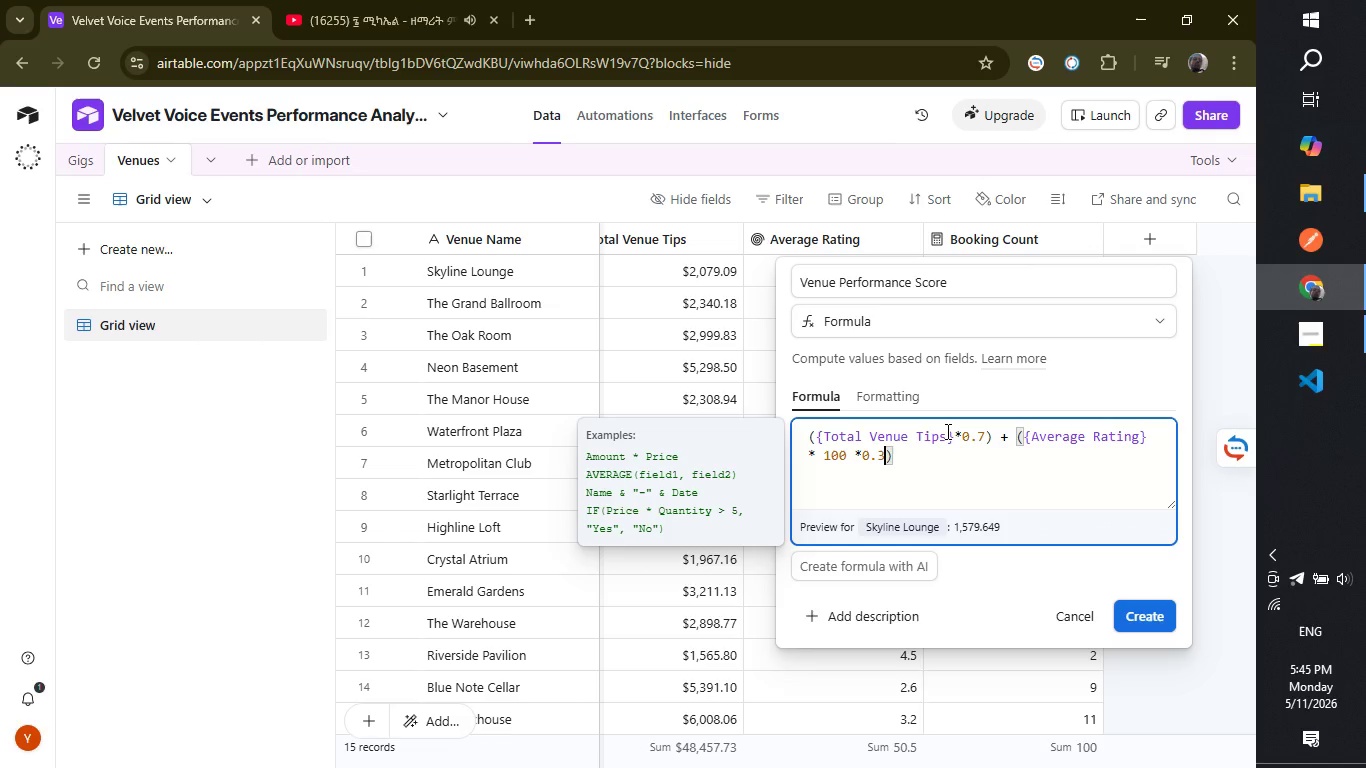 
left_click([1139, 611])
 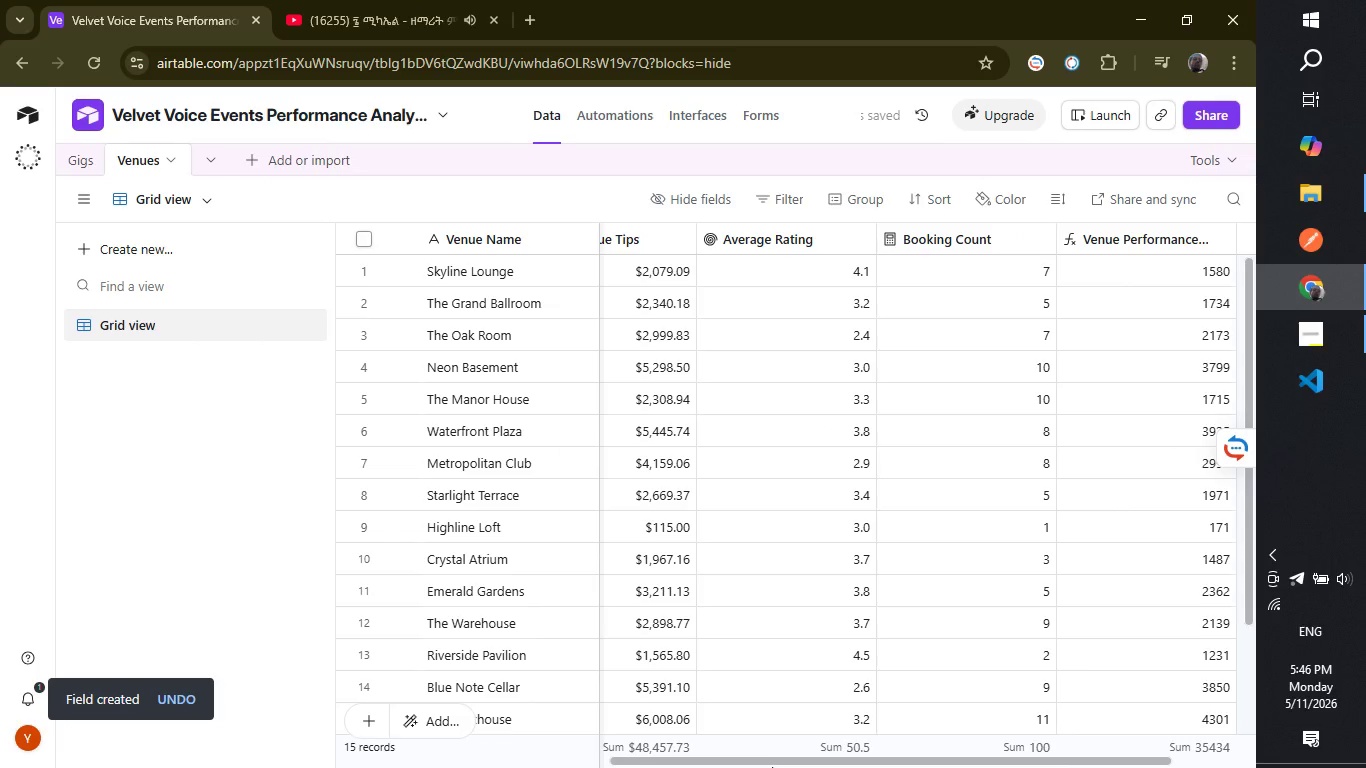 
left_click_drag(start_coordinate=[780, 765], to_coordinate=[974, 767])
 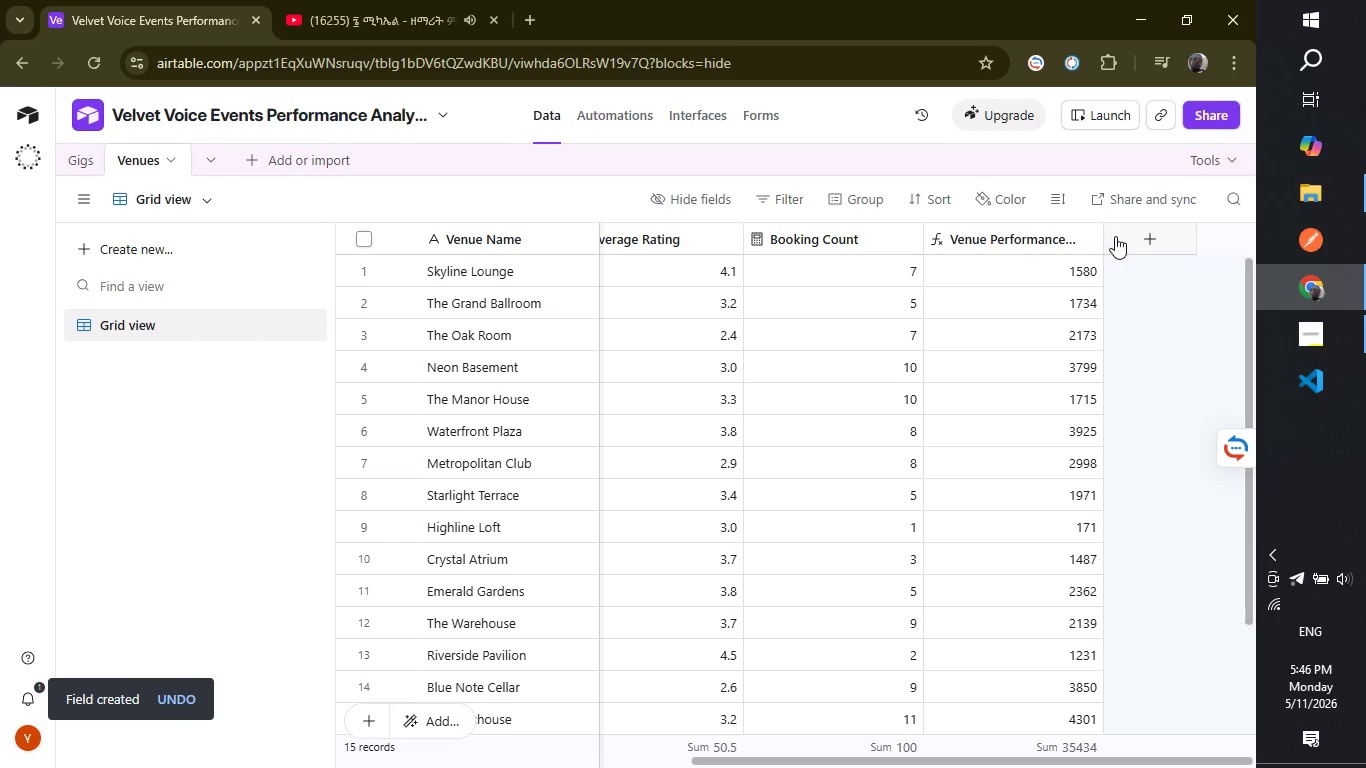 
left_click_drag(start_coordinate=[1102, 235], to_coordinate=[1144, 235])
 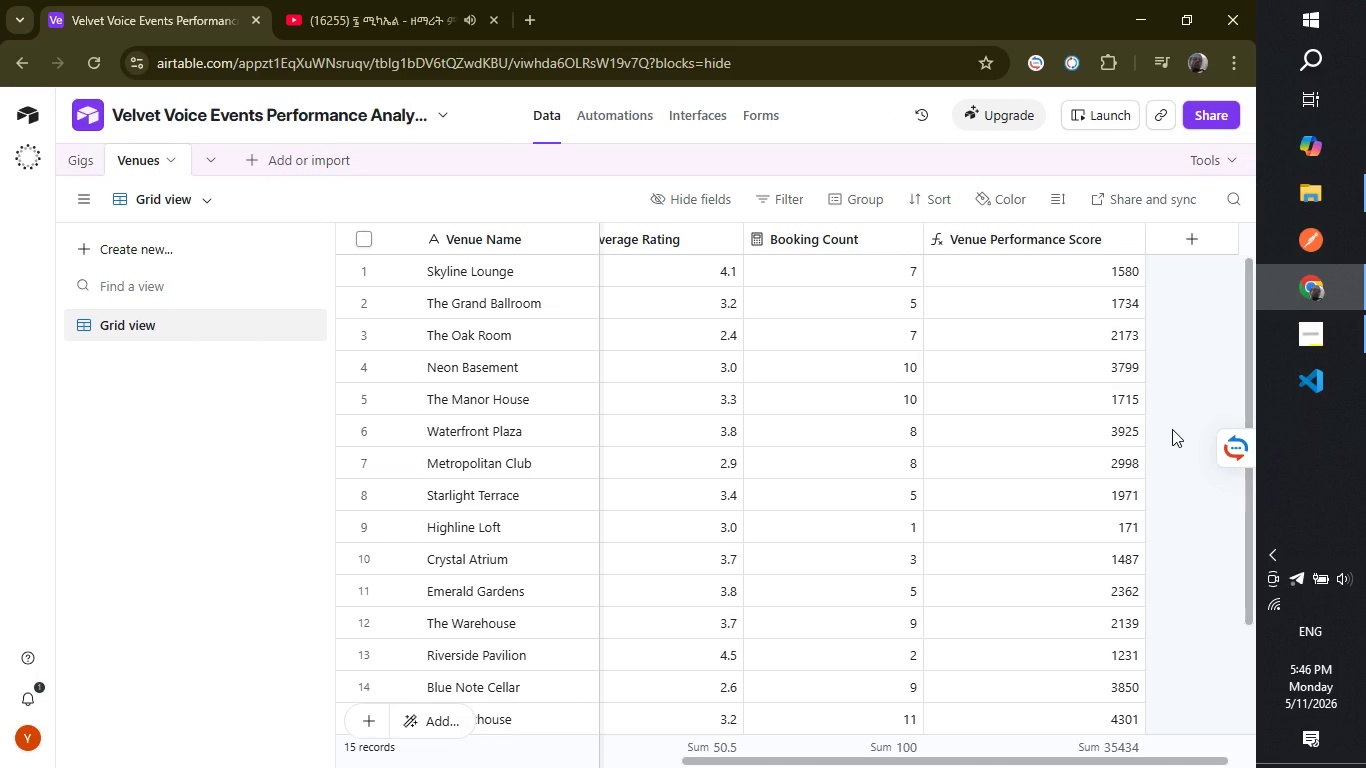 
wait(14.42)
 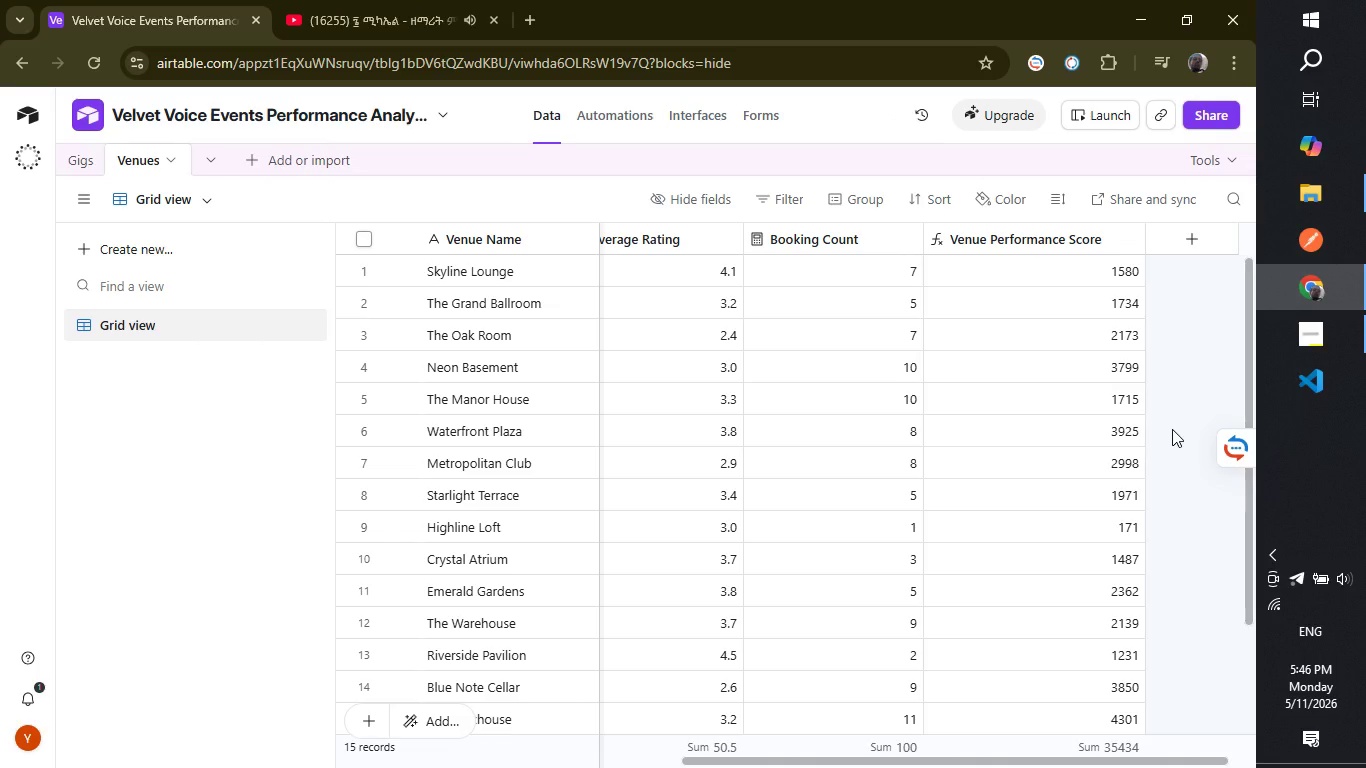 
left_click([248, 158])
 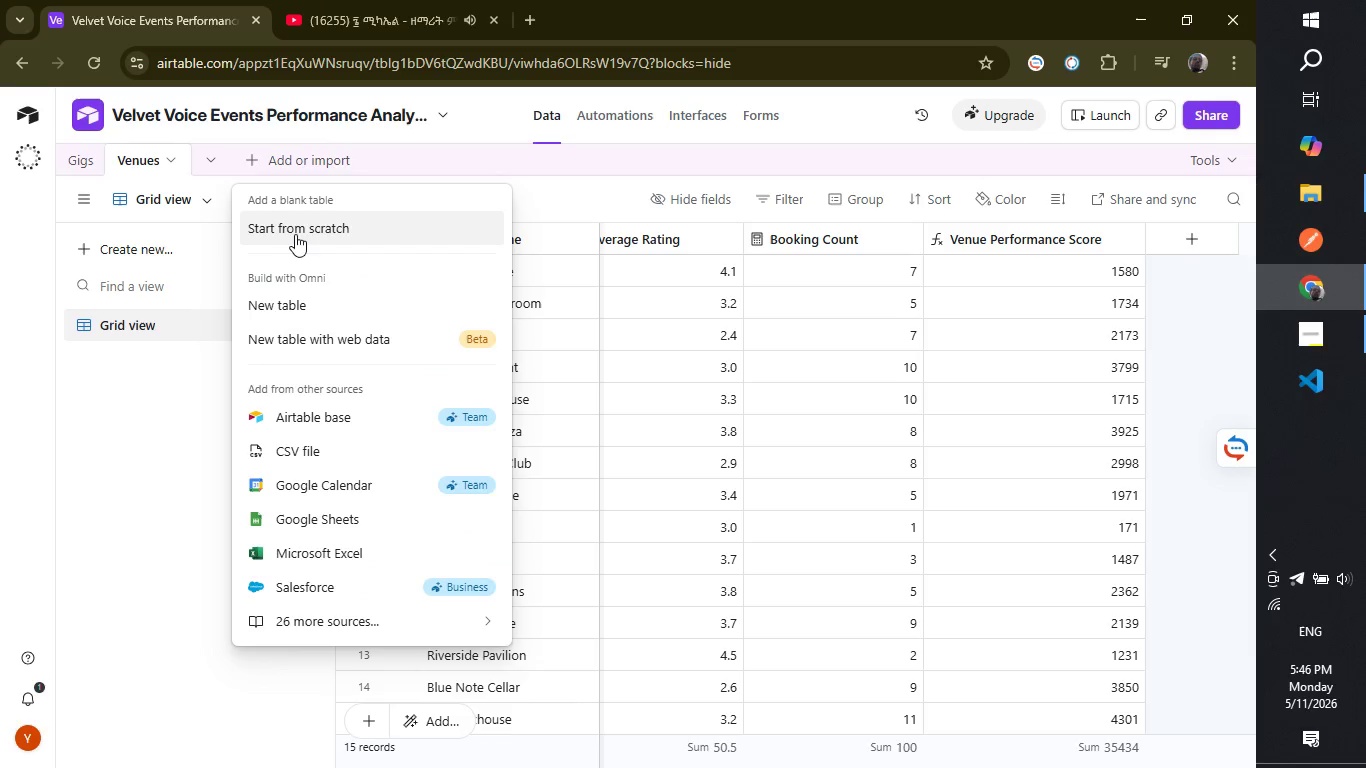 
left_click([301, 234])
 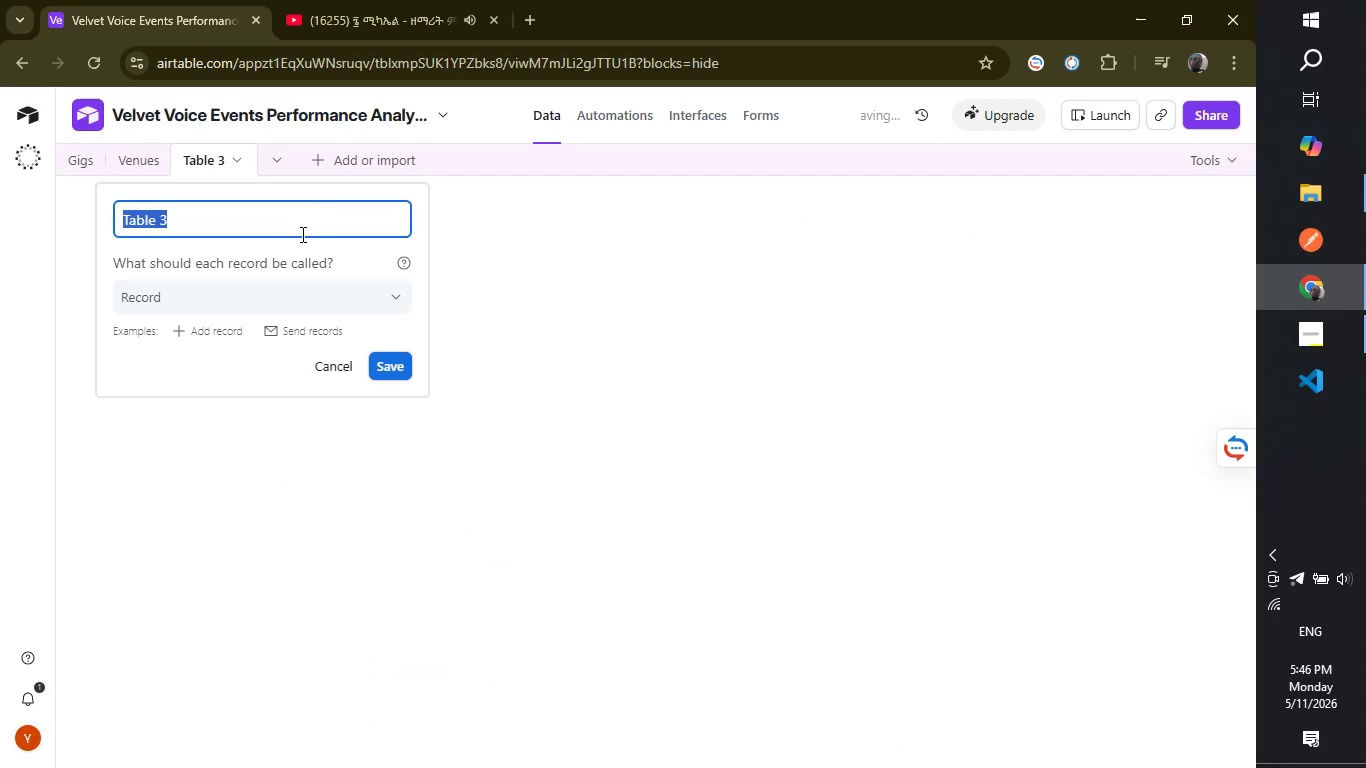 
type(Songs)
 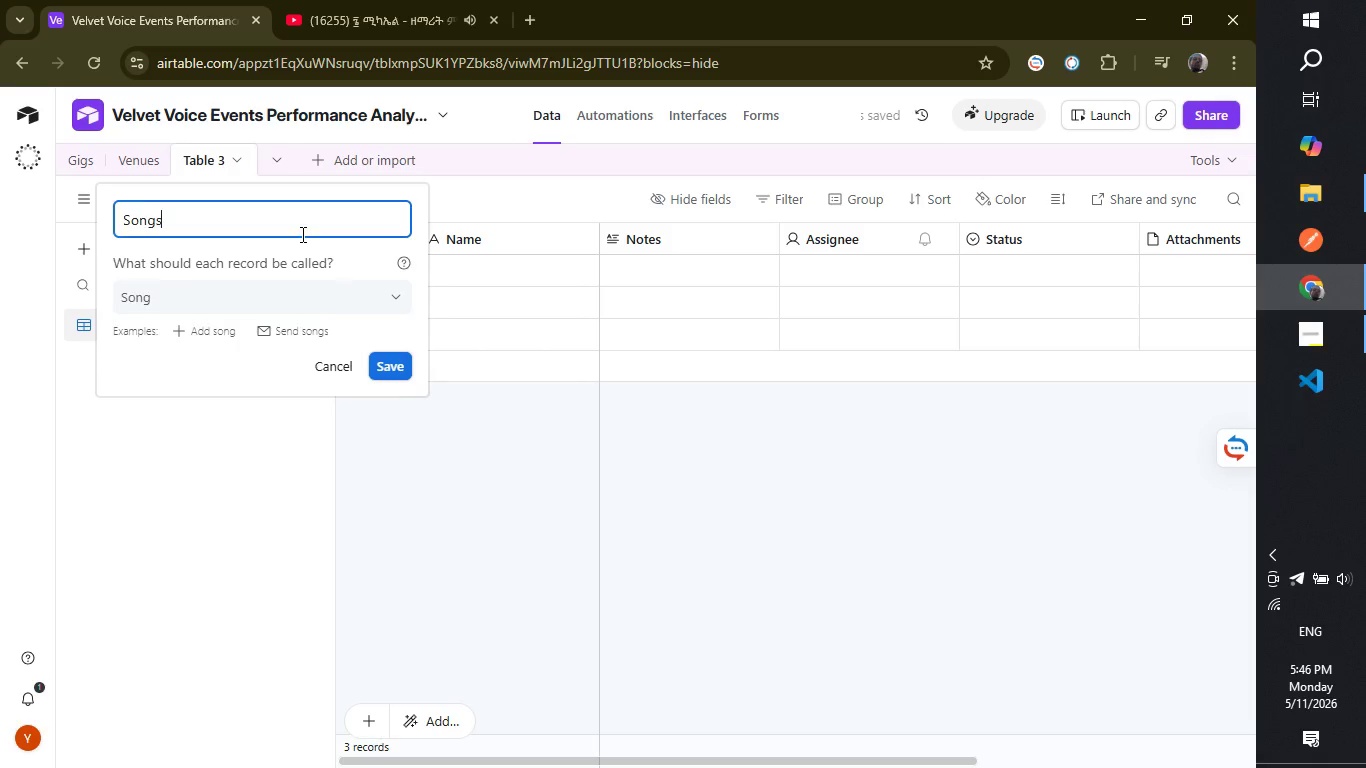 
key(Enter)
 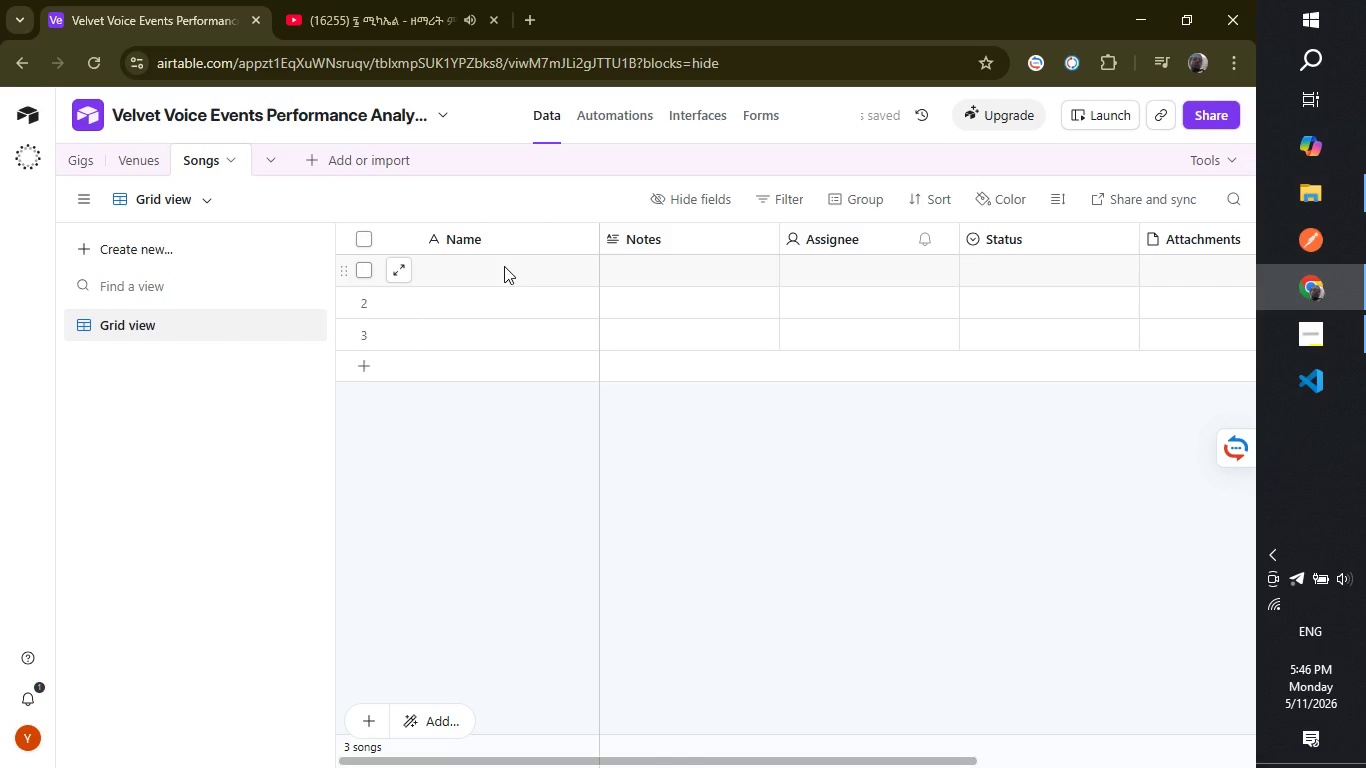 
double_click([520, 243])
 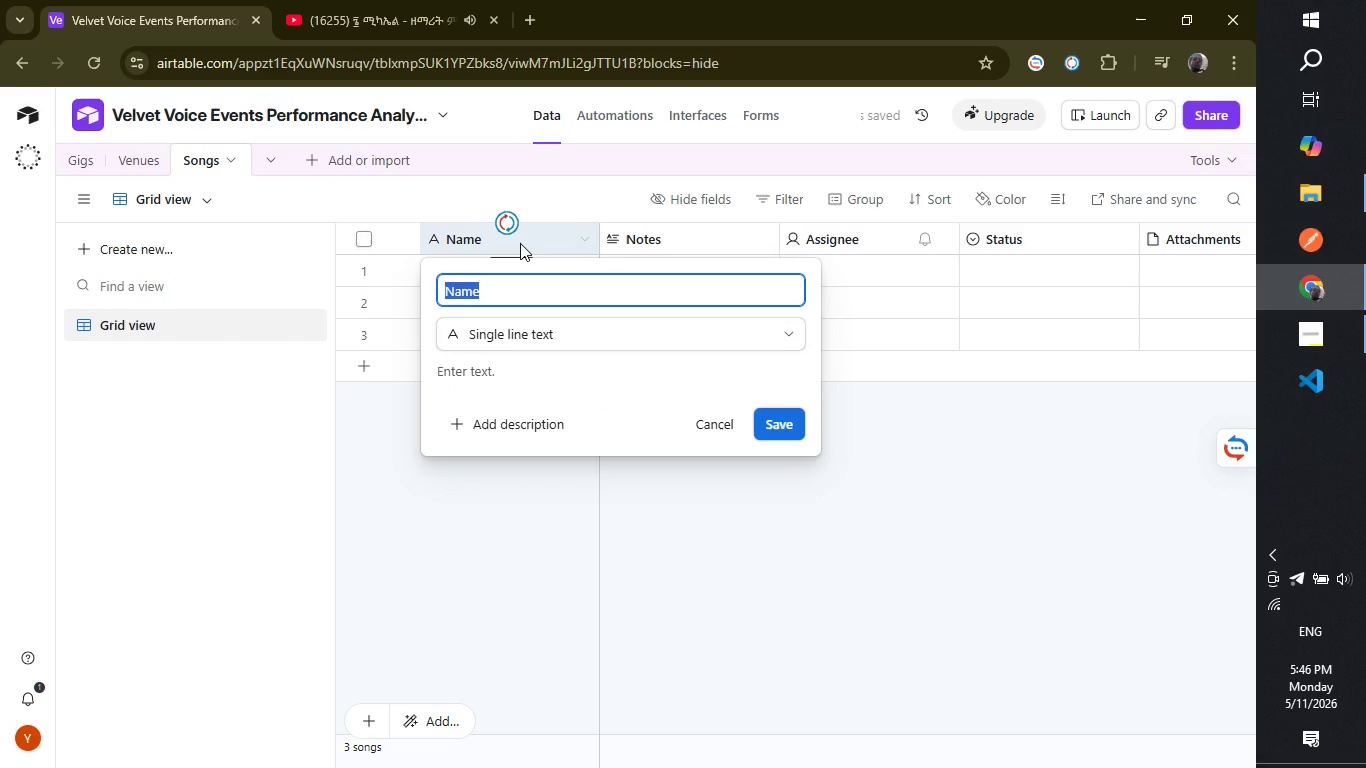 
type(Song Title)
 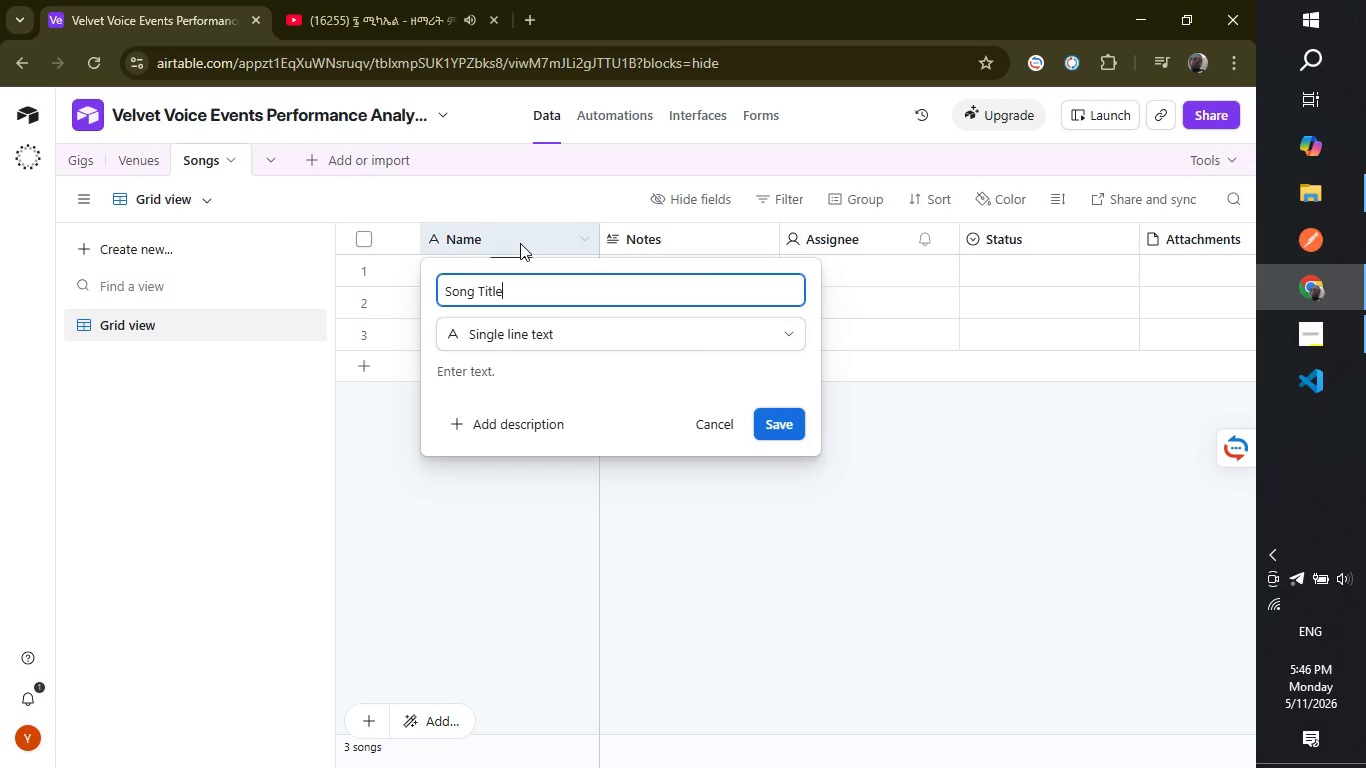 
key(Enter)
 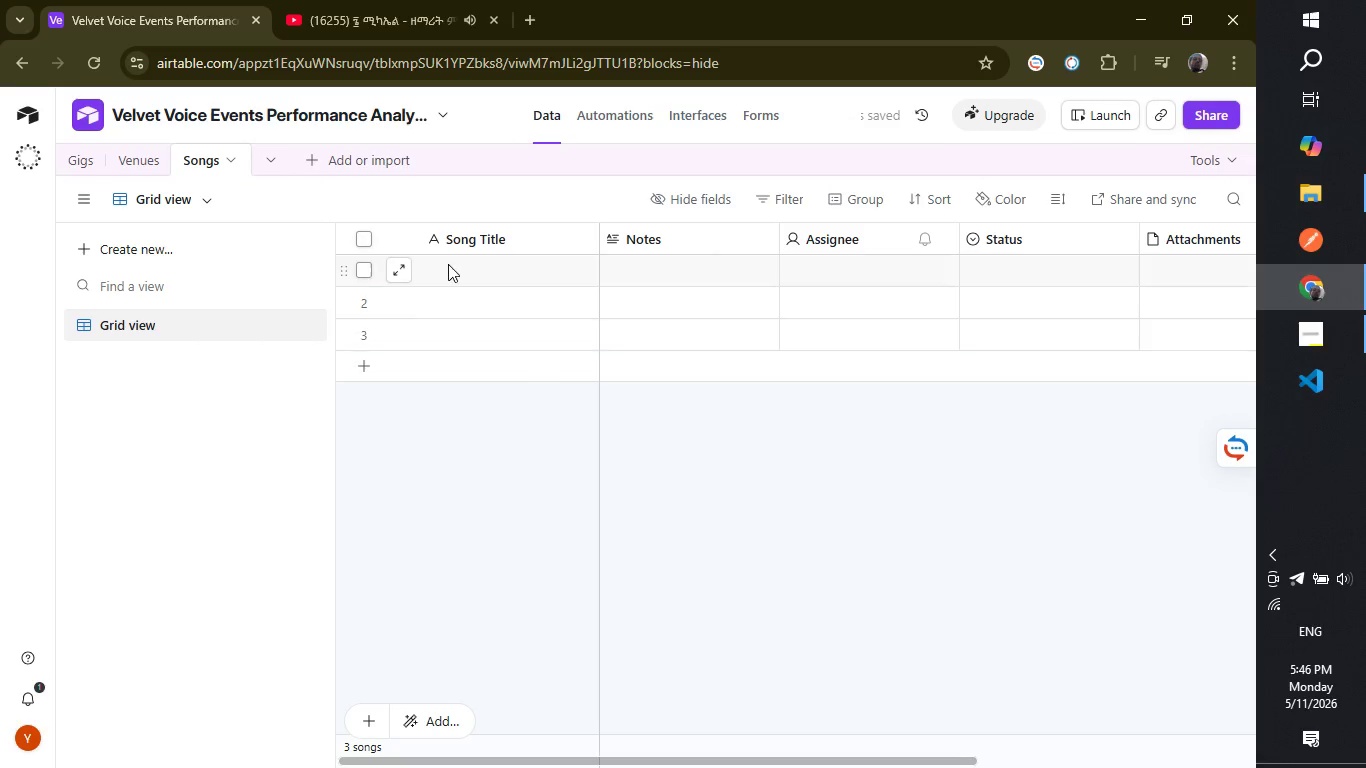 
left_click([371, 241])
 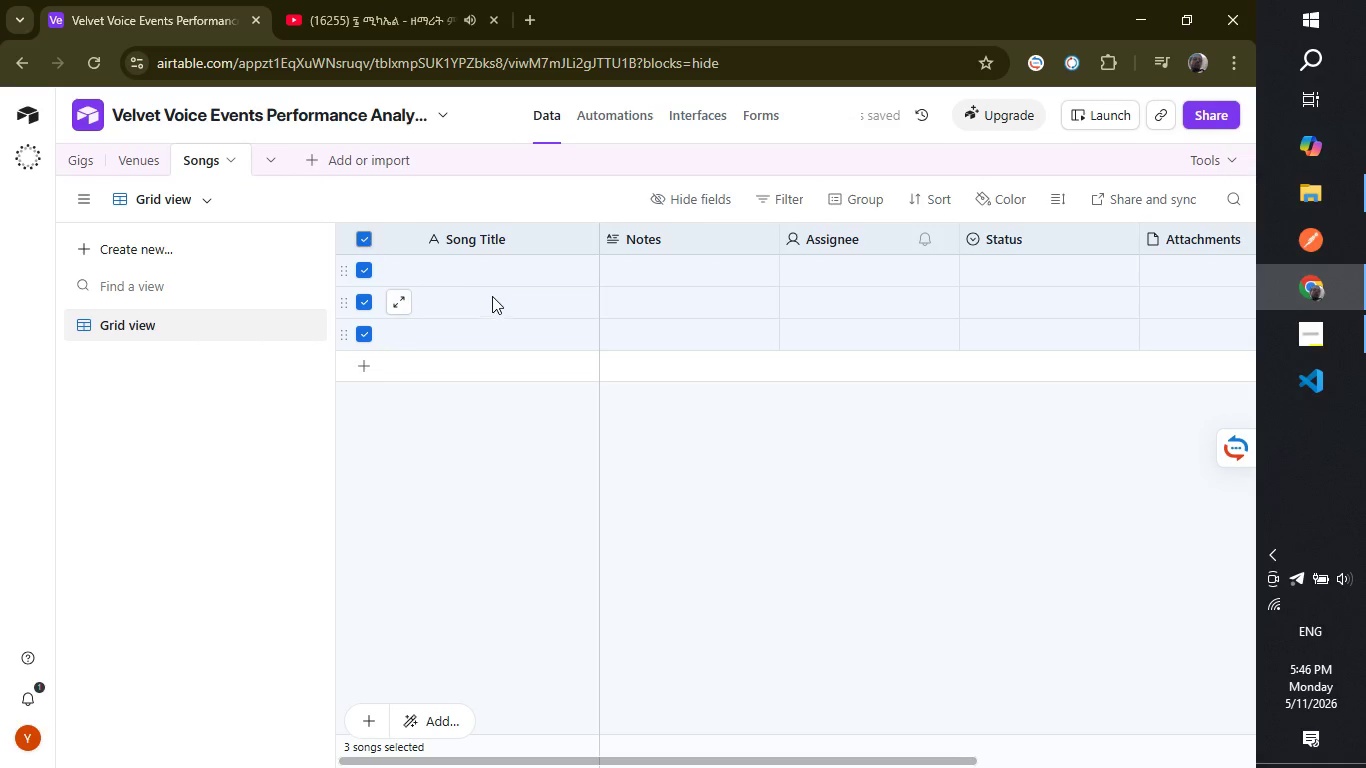 
right_click([510, 314])
 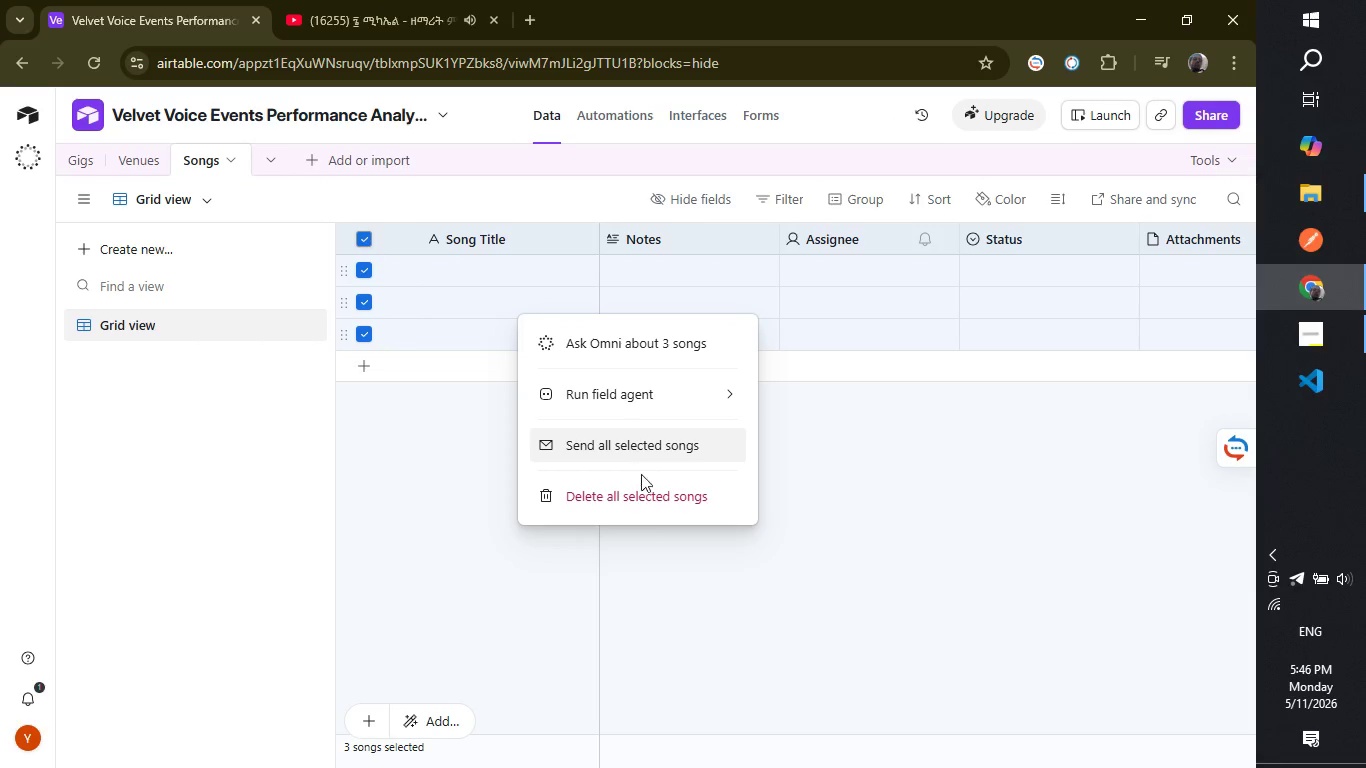 
left_click([645, 491])
 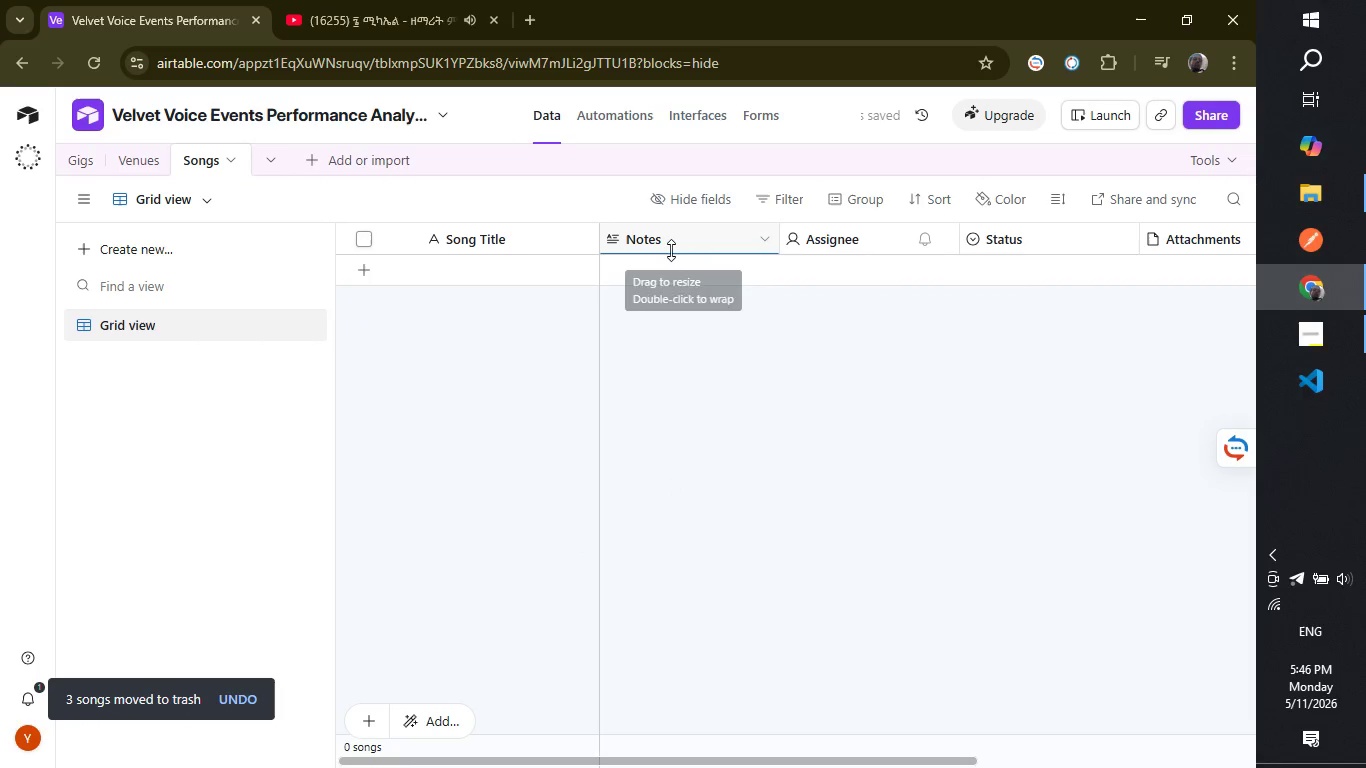 
right_click([681, 243])
 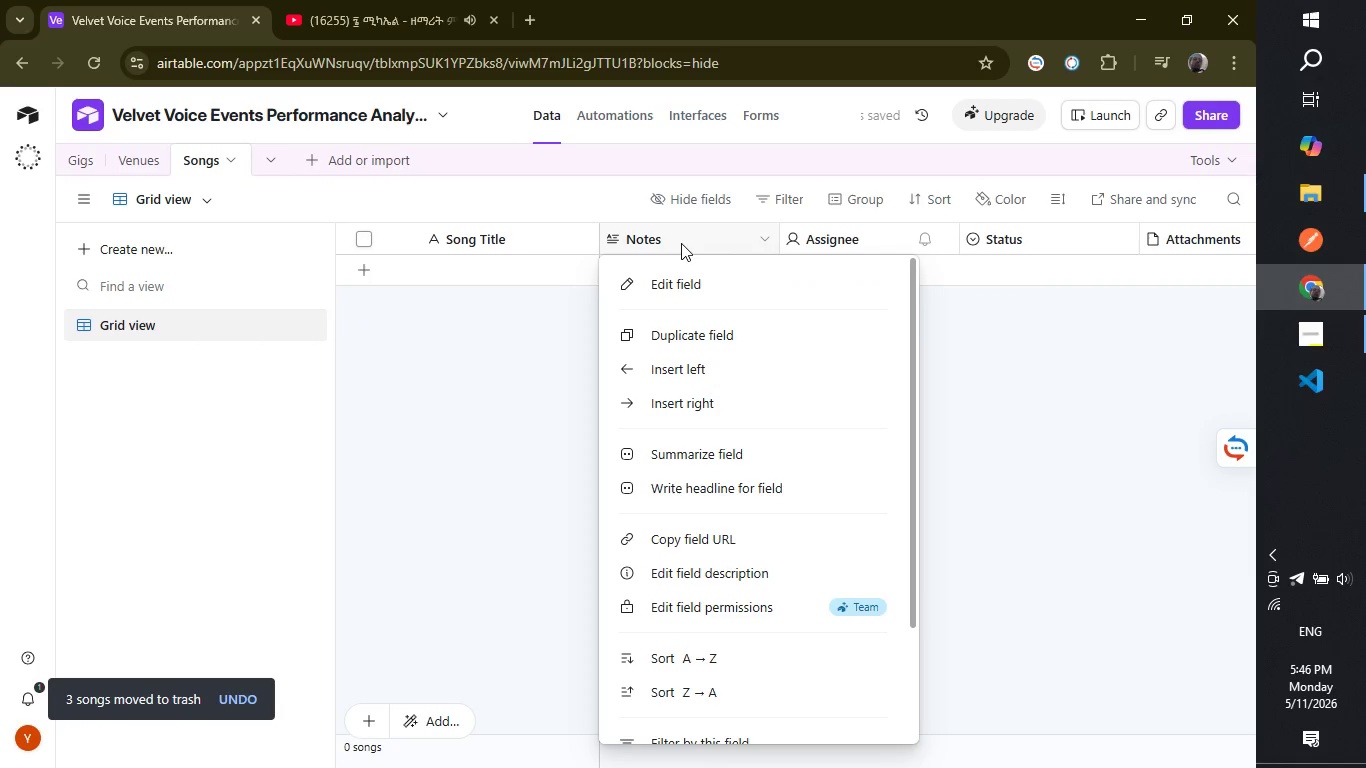 
scroll: coordinate [699, 335], scroll_direction: down, amount: 4.0
 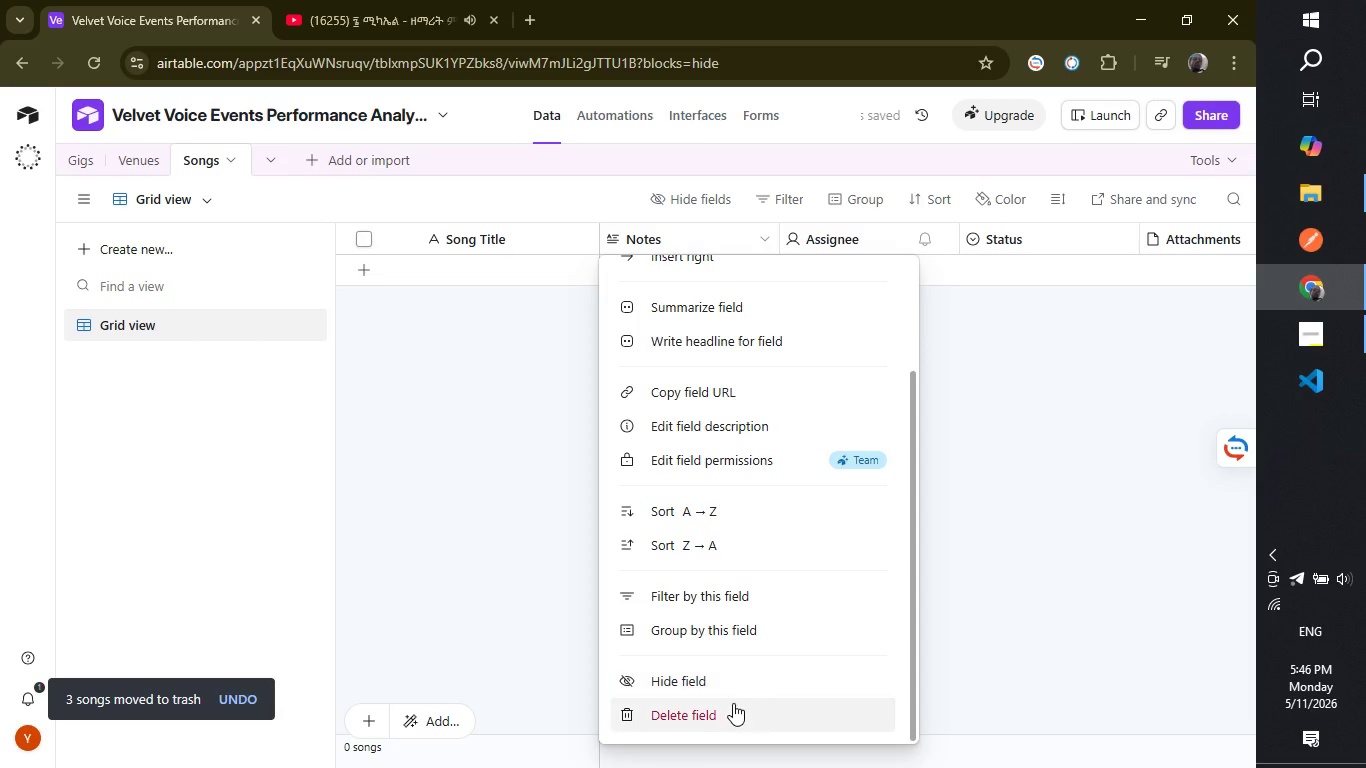 
left_click([739, 704])
 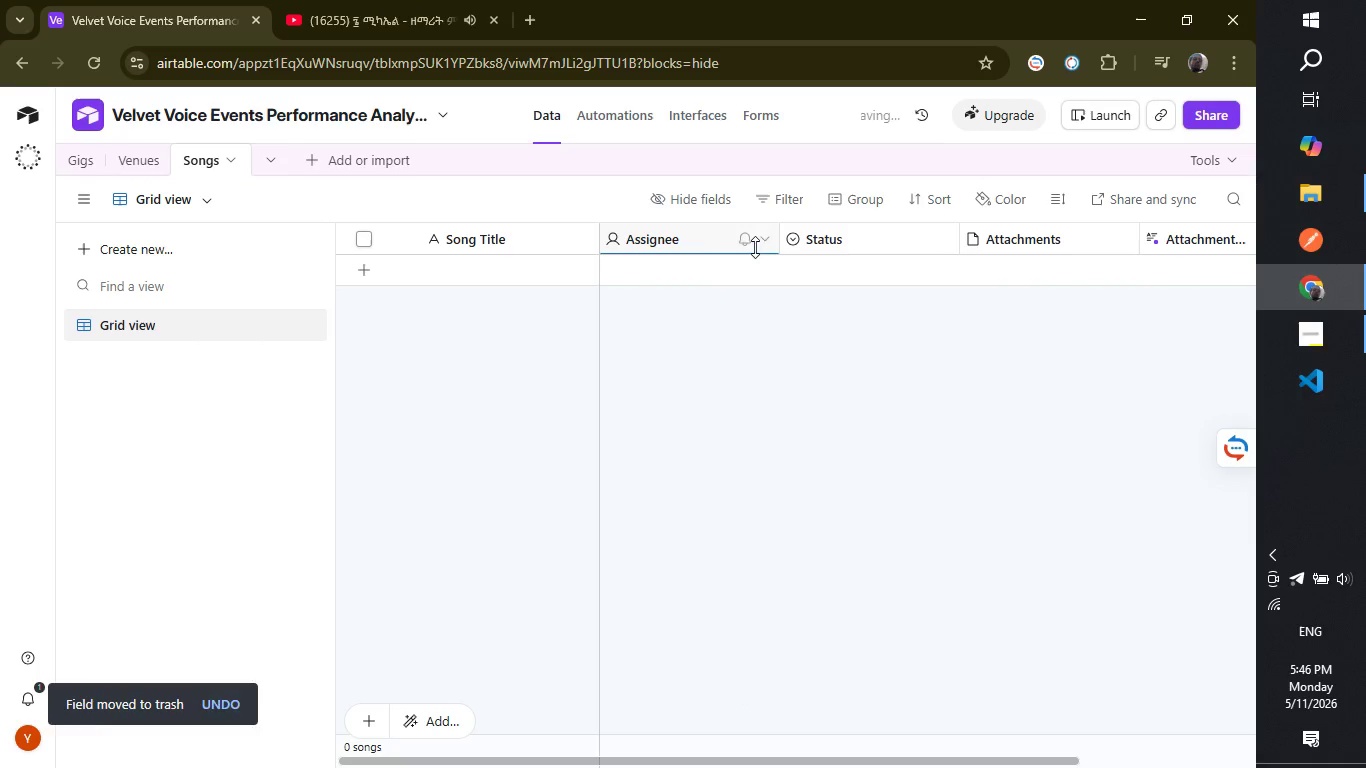 
right_click([678, 227])
 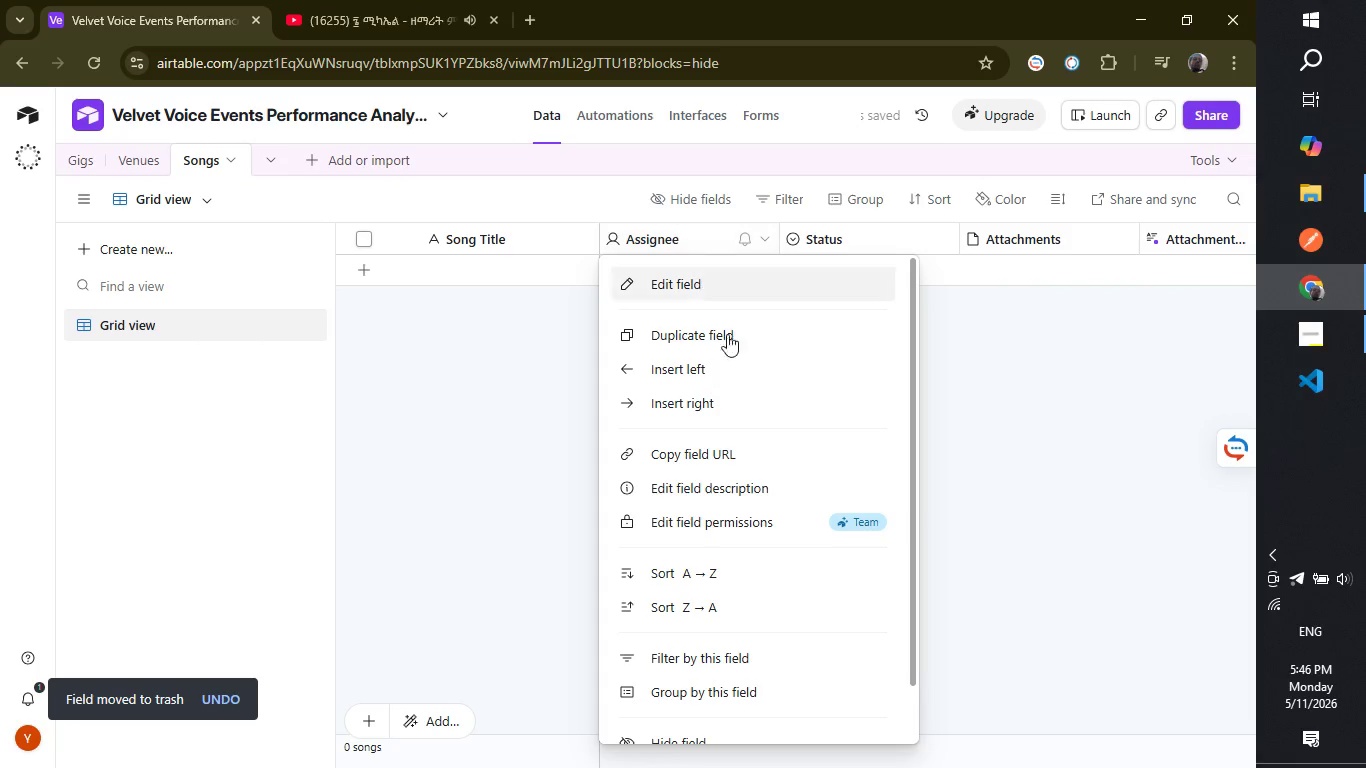 
scroll: coordinate [734, 386], scroll_direction: down, amount: 5.0
 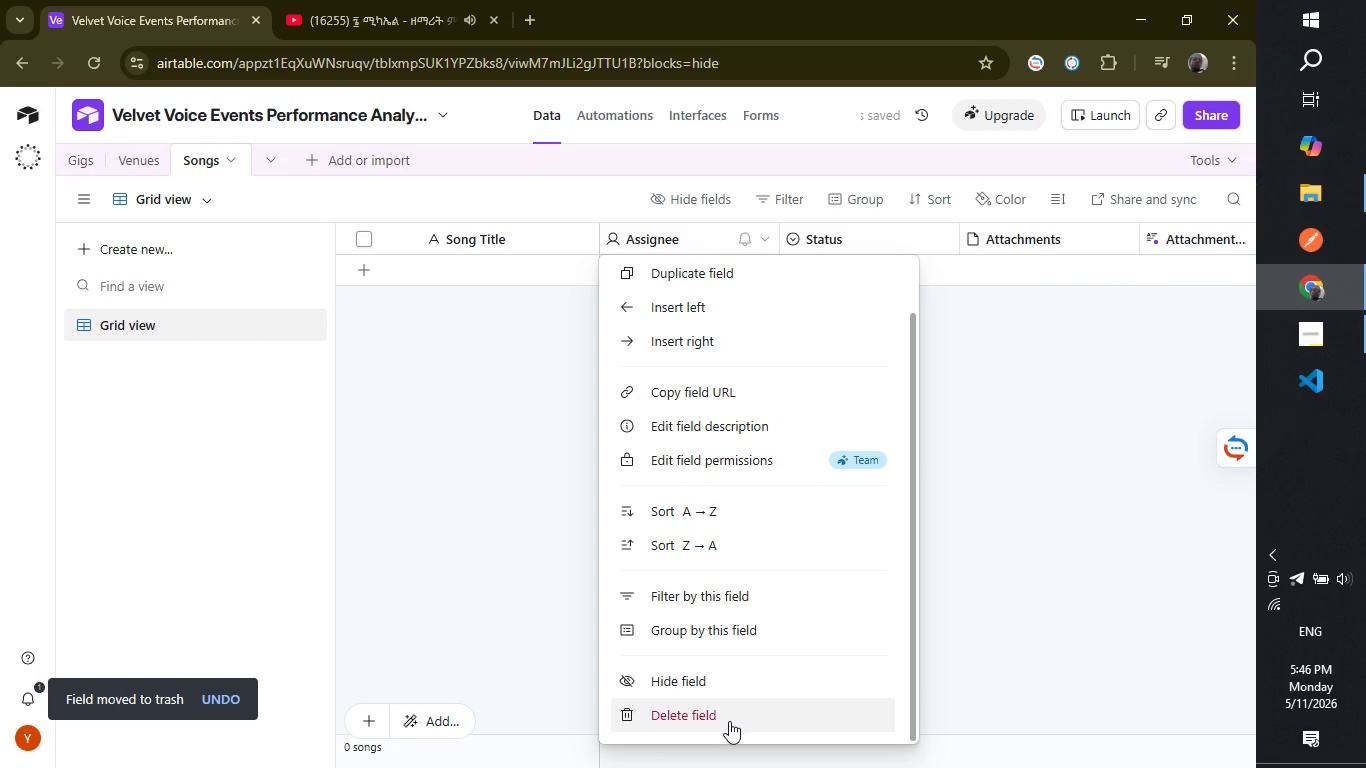 
left_click([729, 721])
 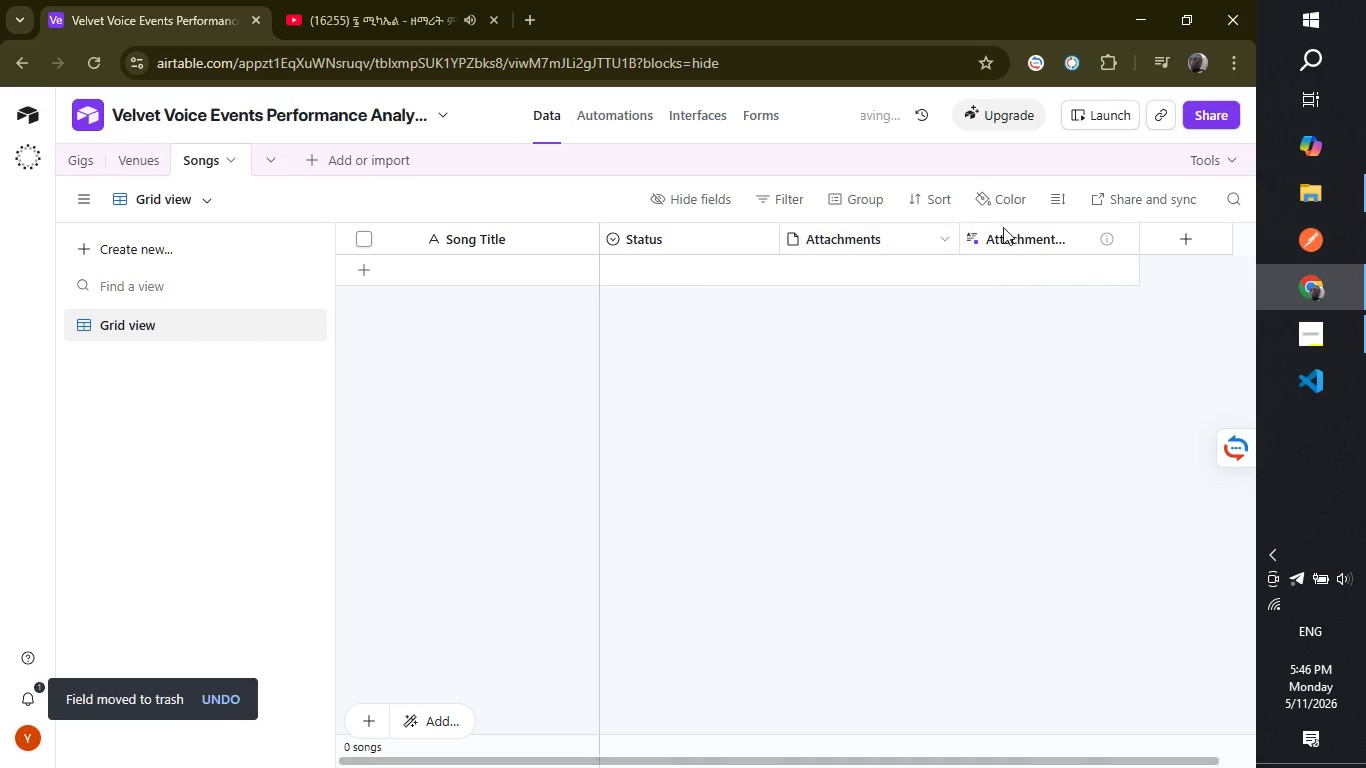 
right_click([1028, 231])
 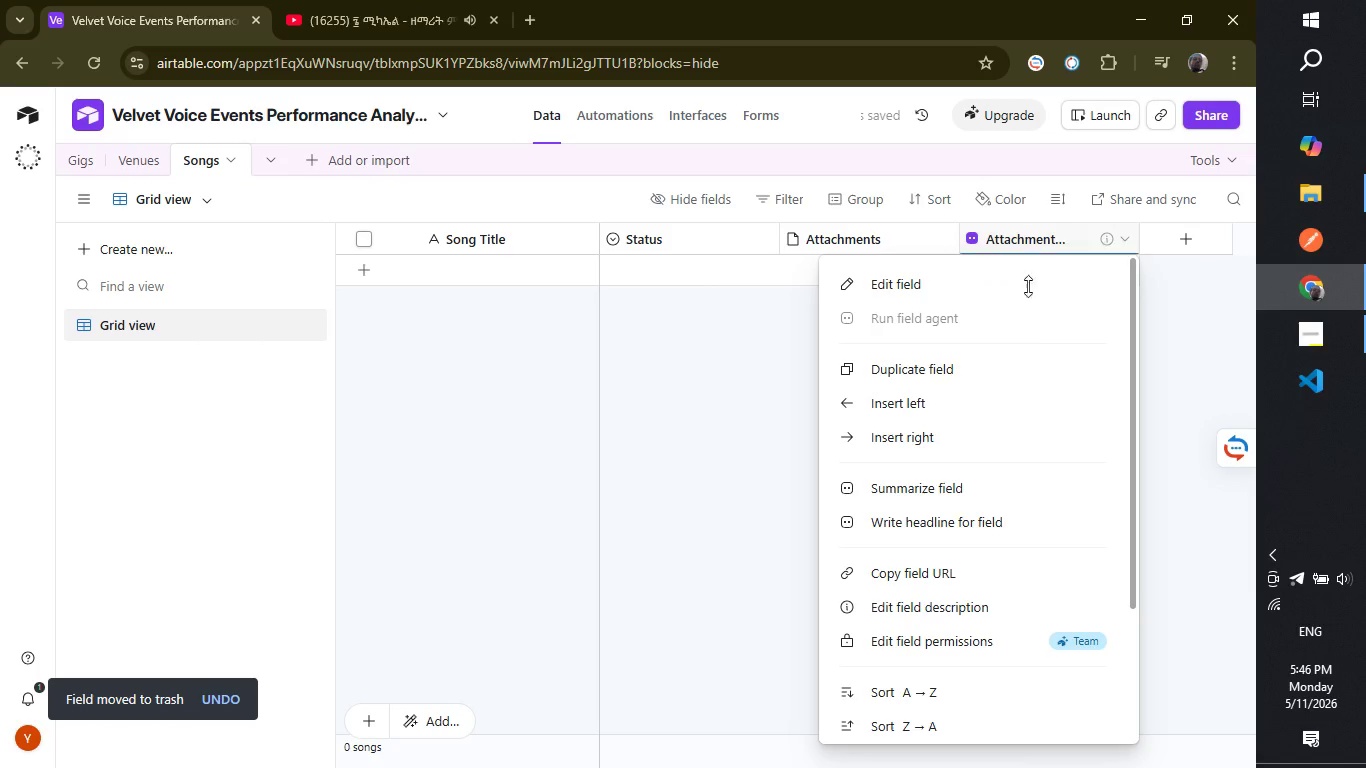 
scroll: coordinate [1021, 338], scroll_direction: down, amount: 5.0
 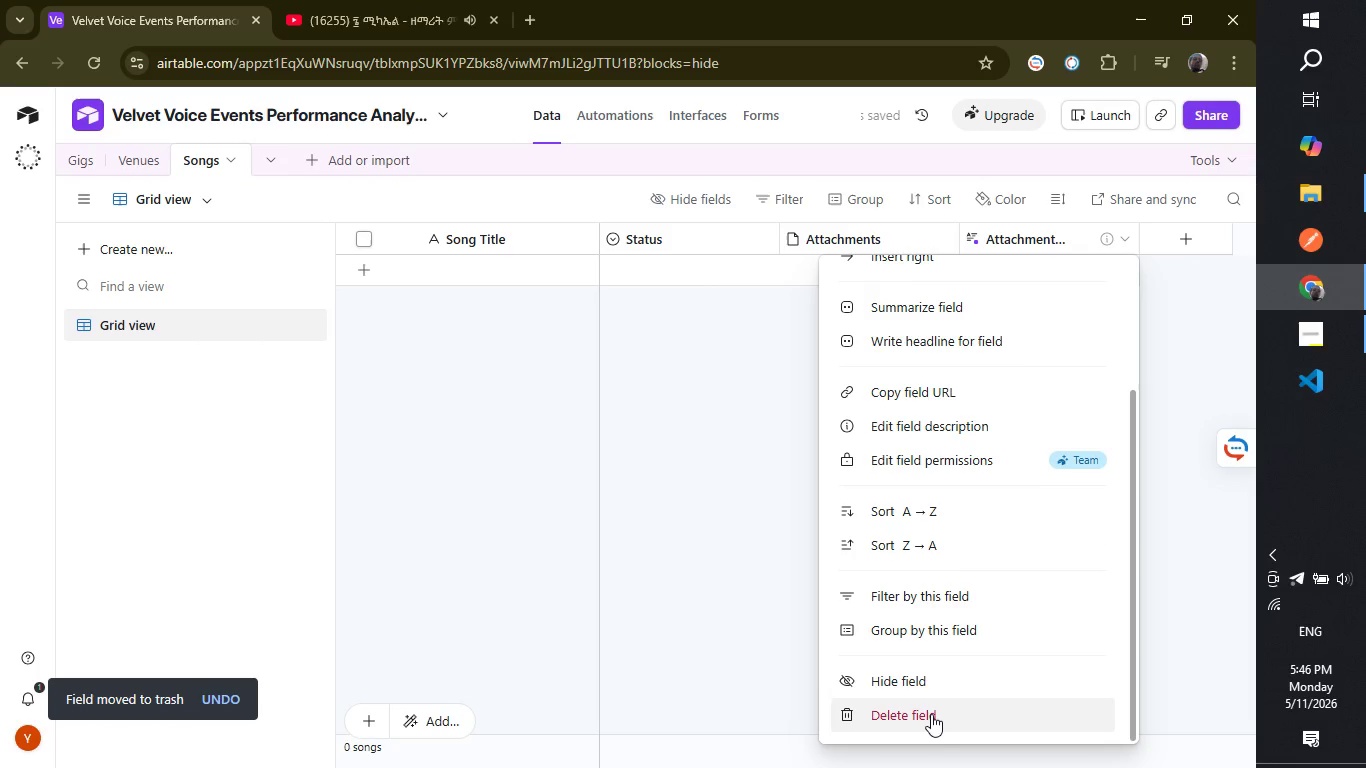 
left_click([931, 714])
 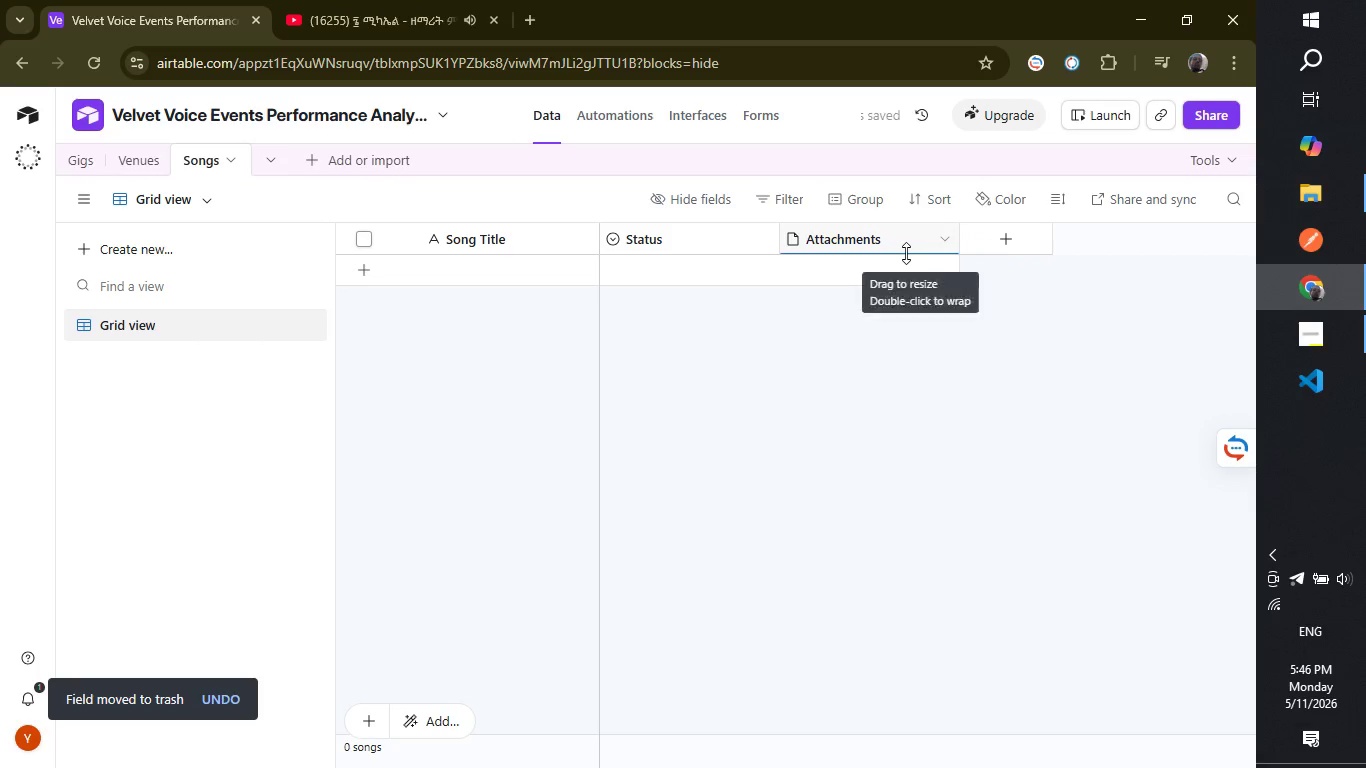 
scroll: coordinate [906, 310], scroll_direction: down, amount: 4.0
 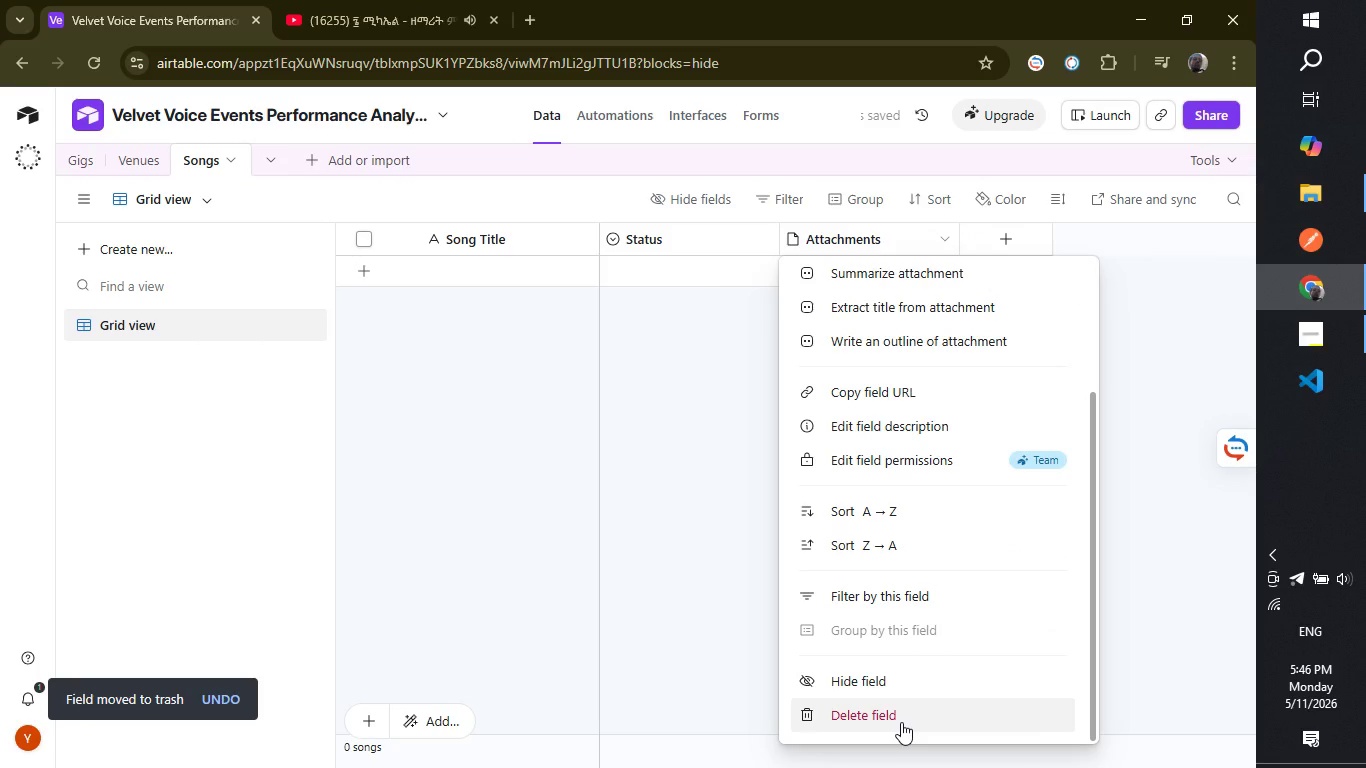 
left_click([901, 722])
 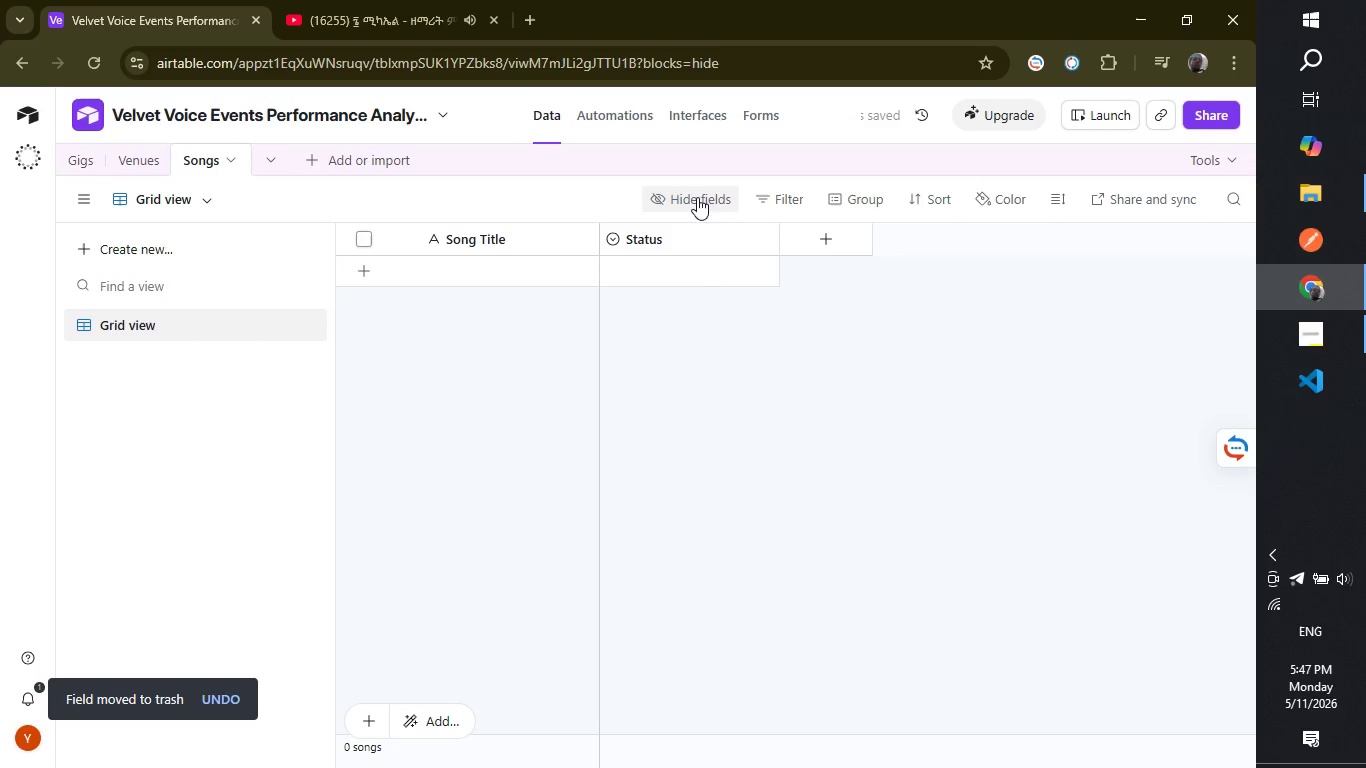 
right_click([707, 232])
 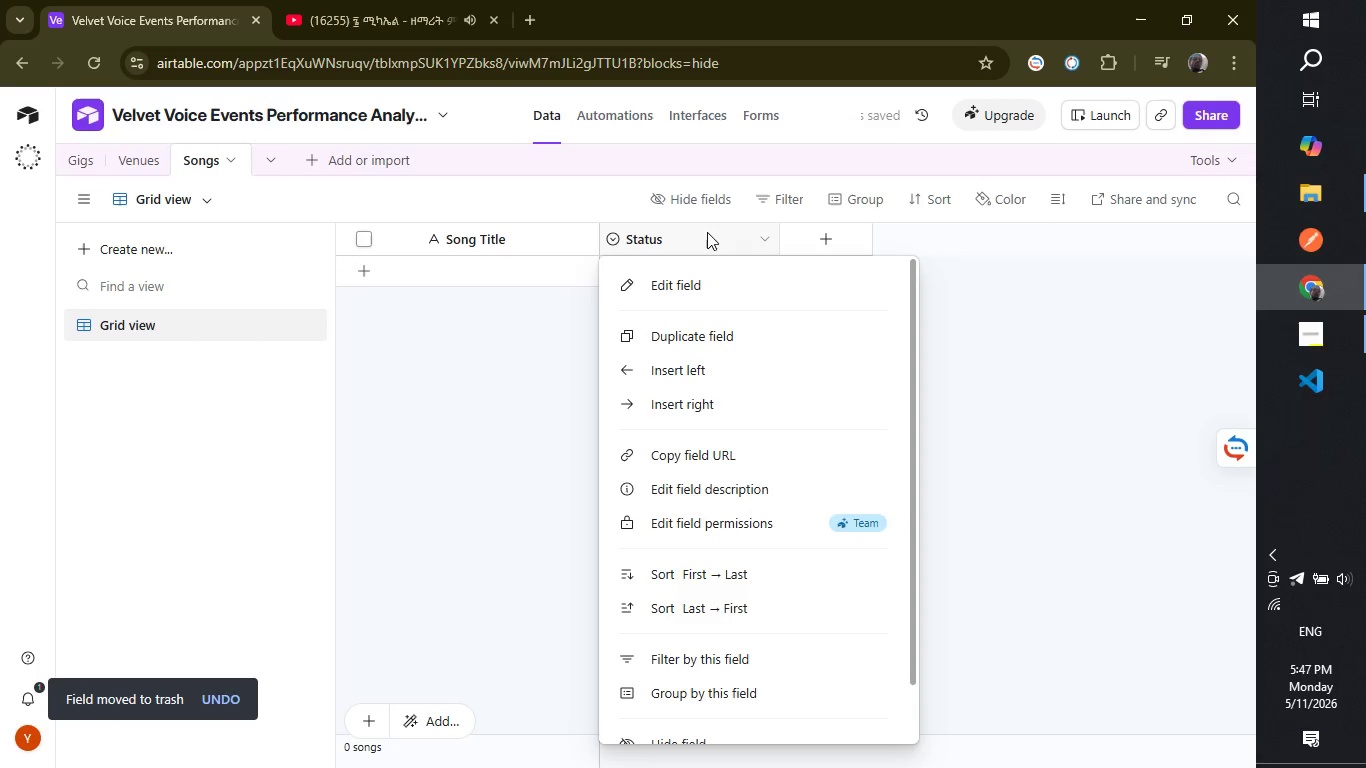 
scroll: coordinate [784, 643], scroll_direction: down, amount: 6.0
 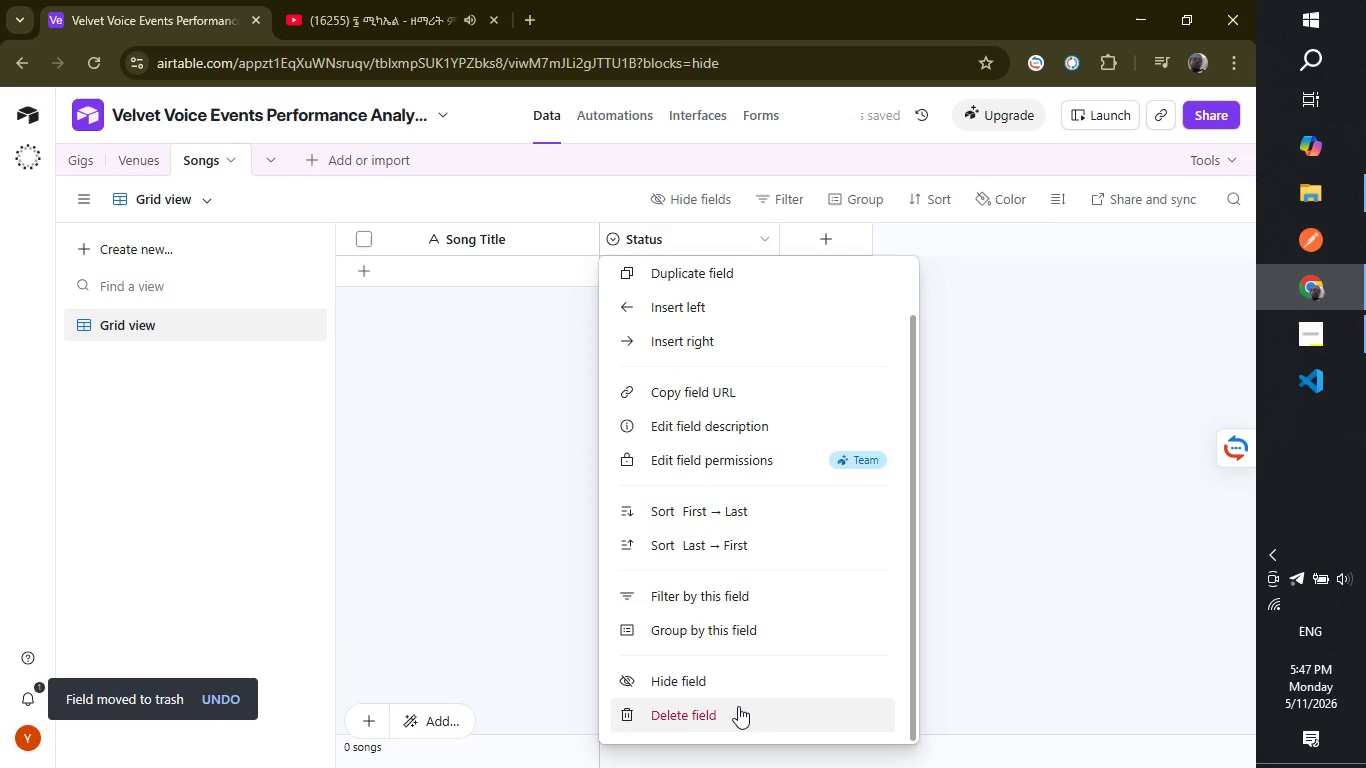 
left_click([738, 706])
 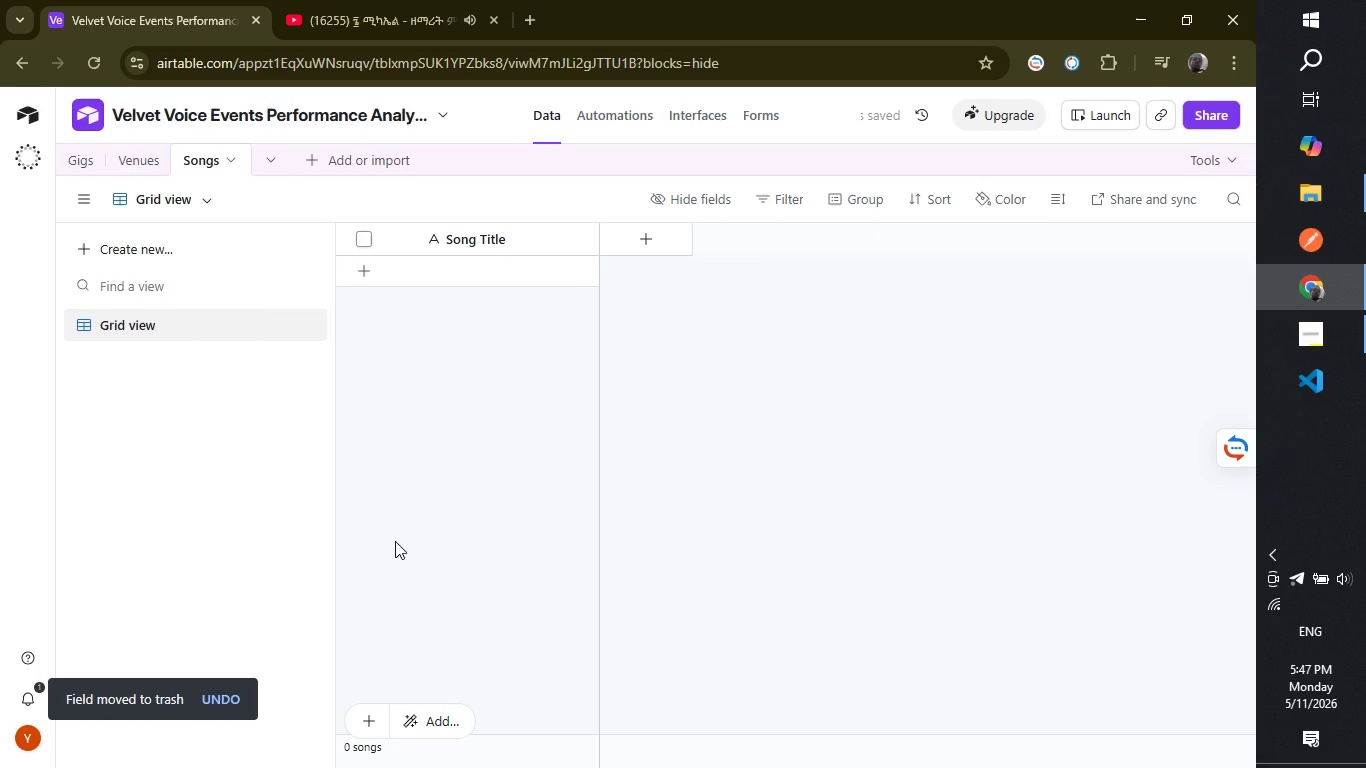 
wait(10.28)
 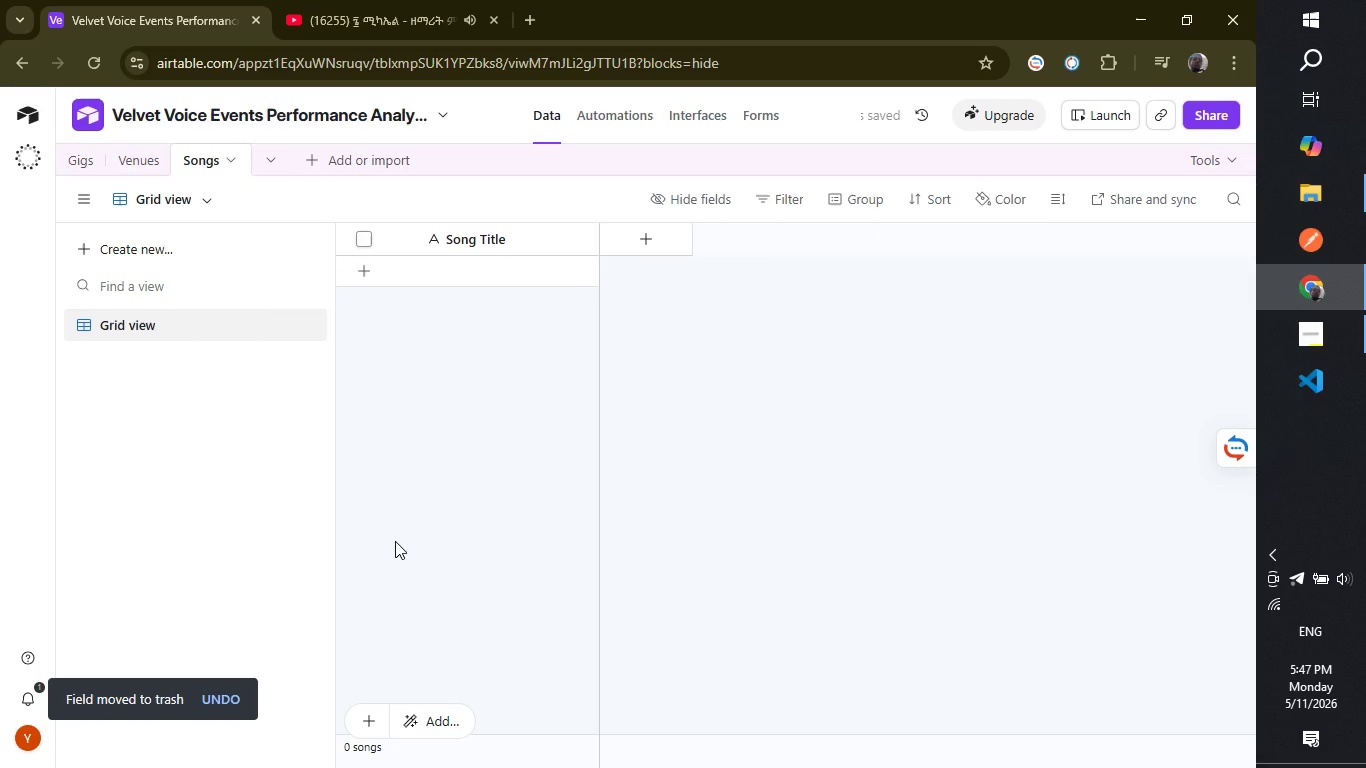 
left_click([68, 167])
 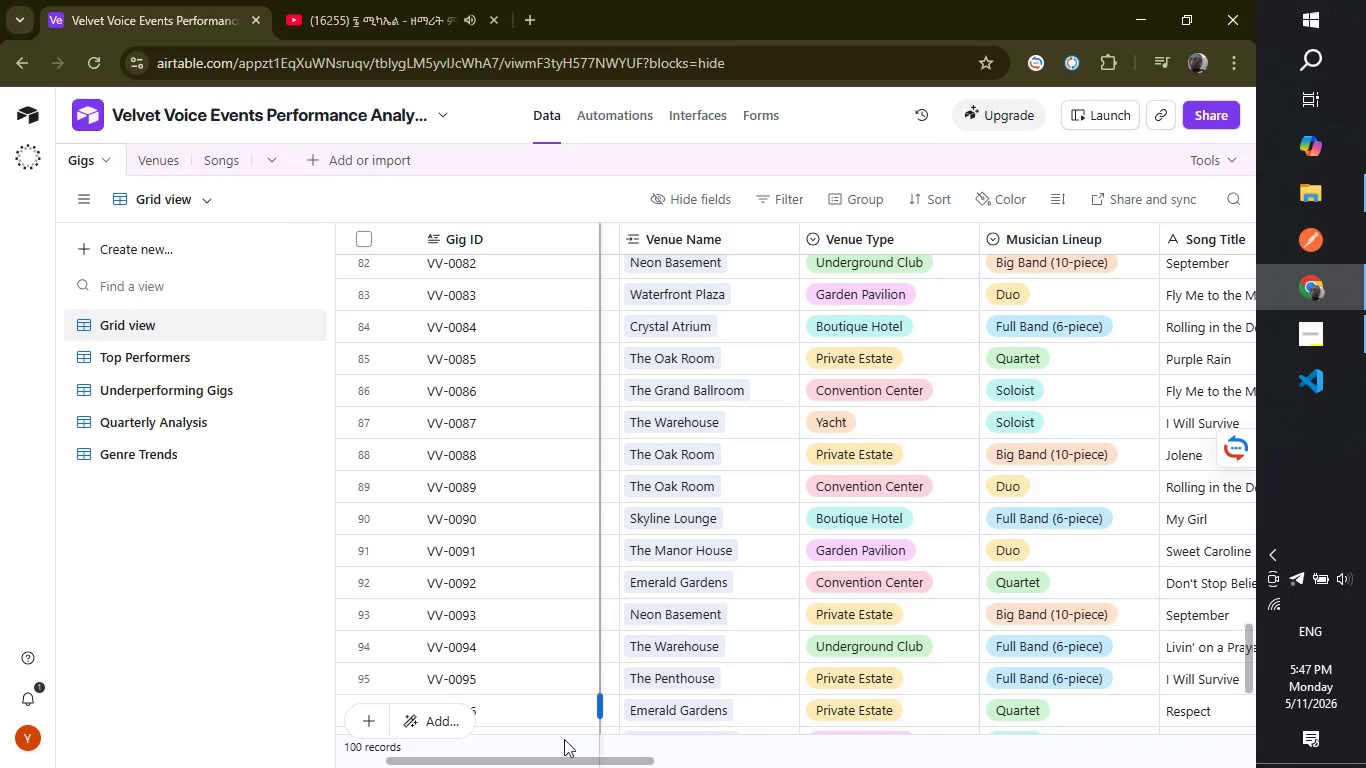 
left_click_drag(start_coordinate=[535, 765], to_coordinate=[577, 760])
 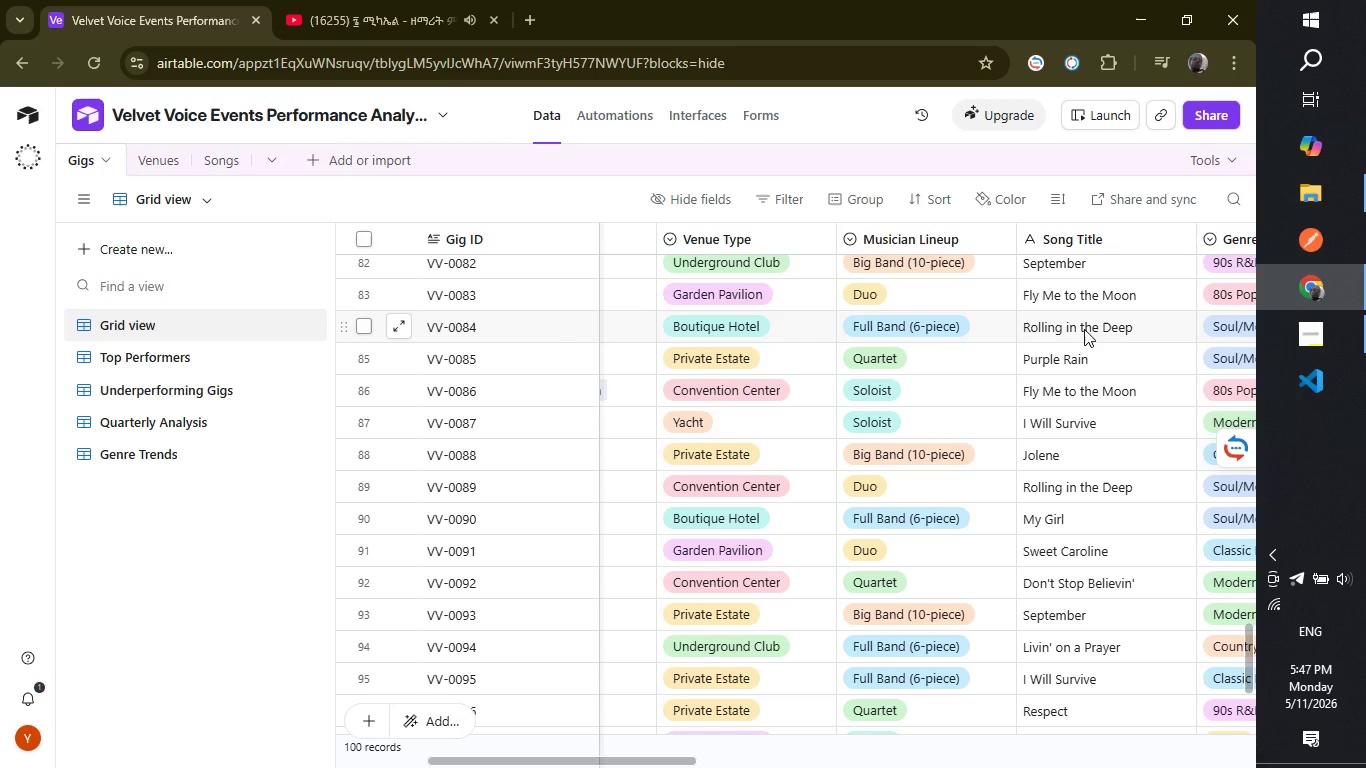 
scroll: coordinate [1103, 329], scroll_direction: up, amount: 4.0
 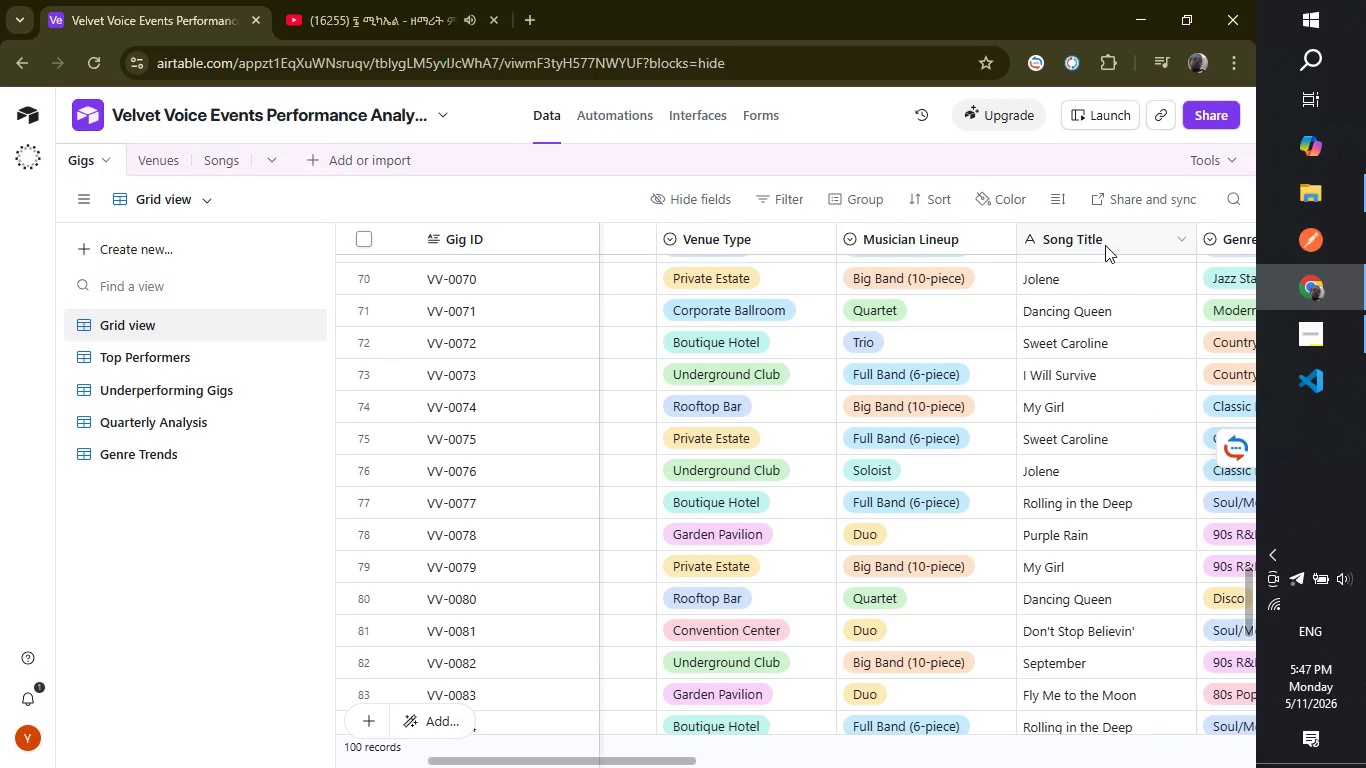 
double_click([1105, 245])
 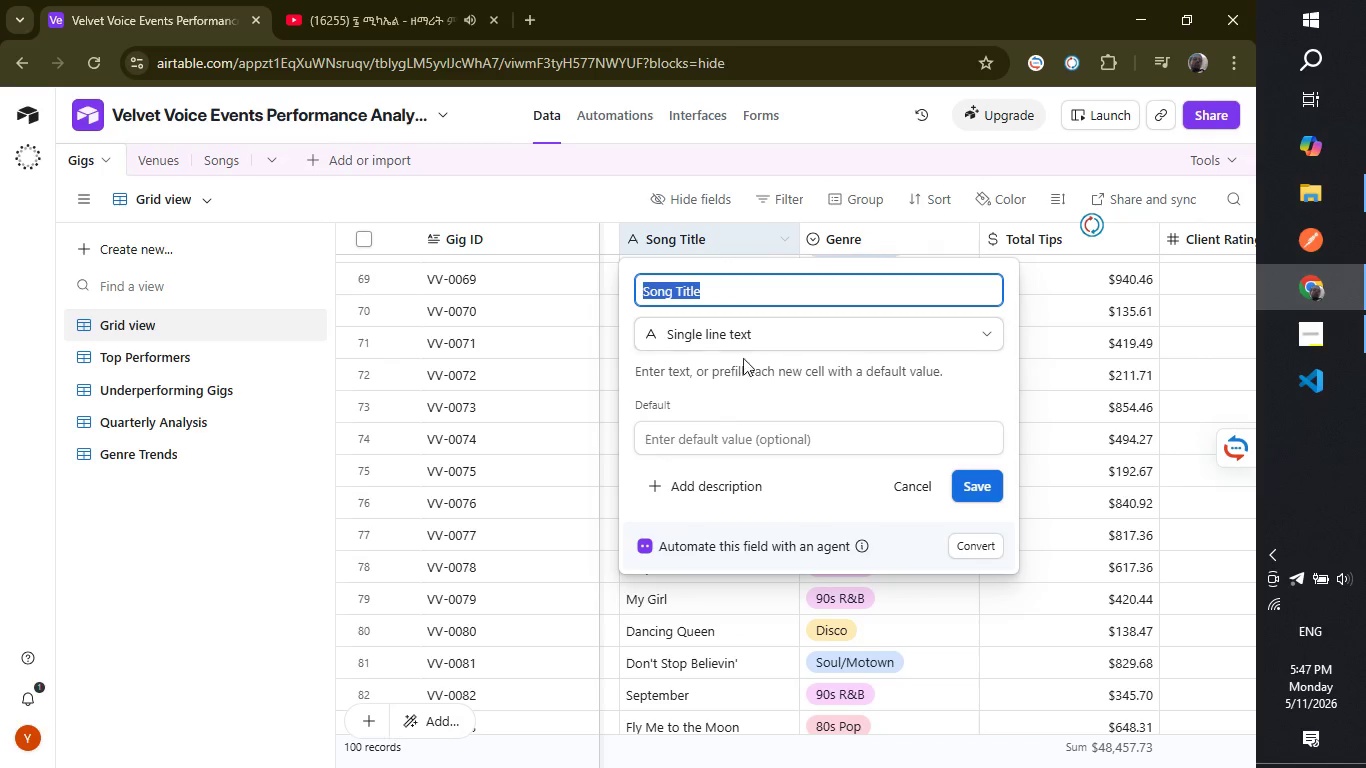 
left_click([709, 324])
 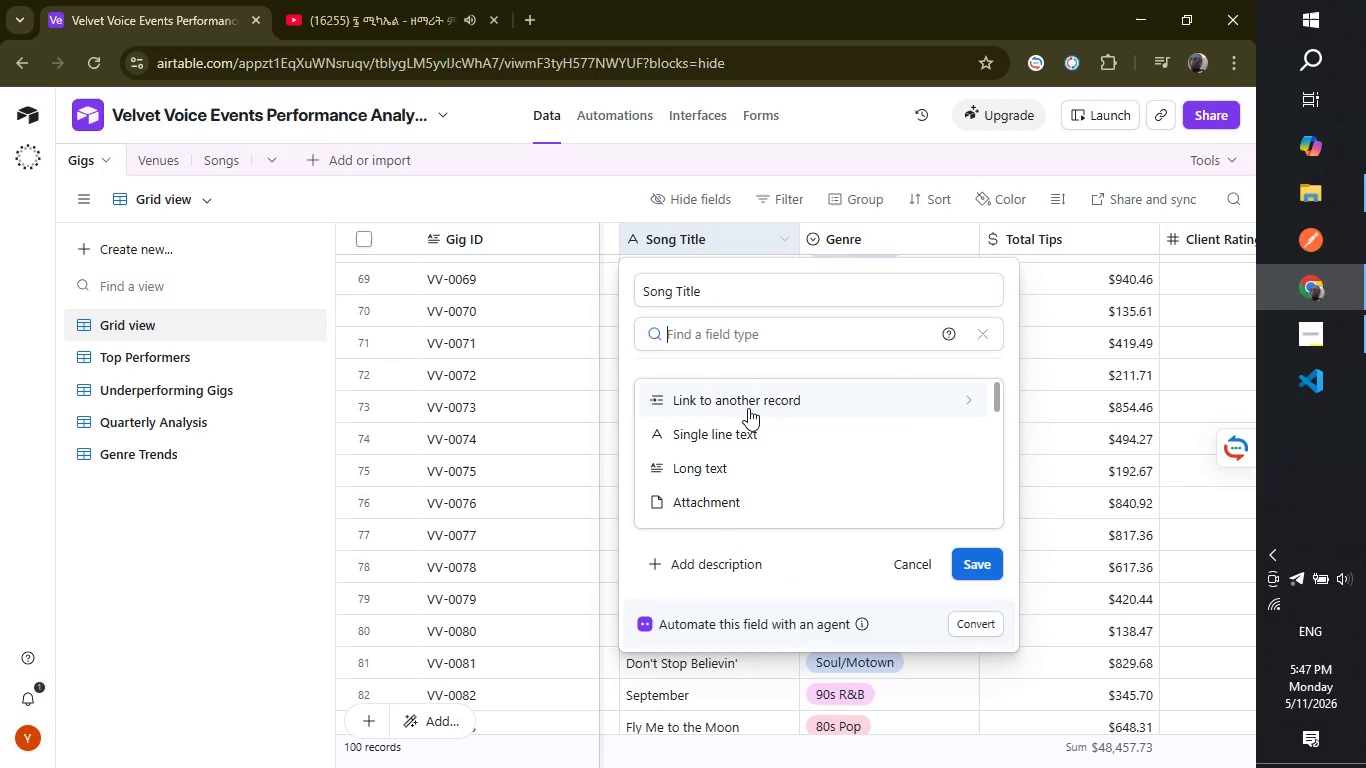 
left_click([748, 408])
 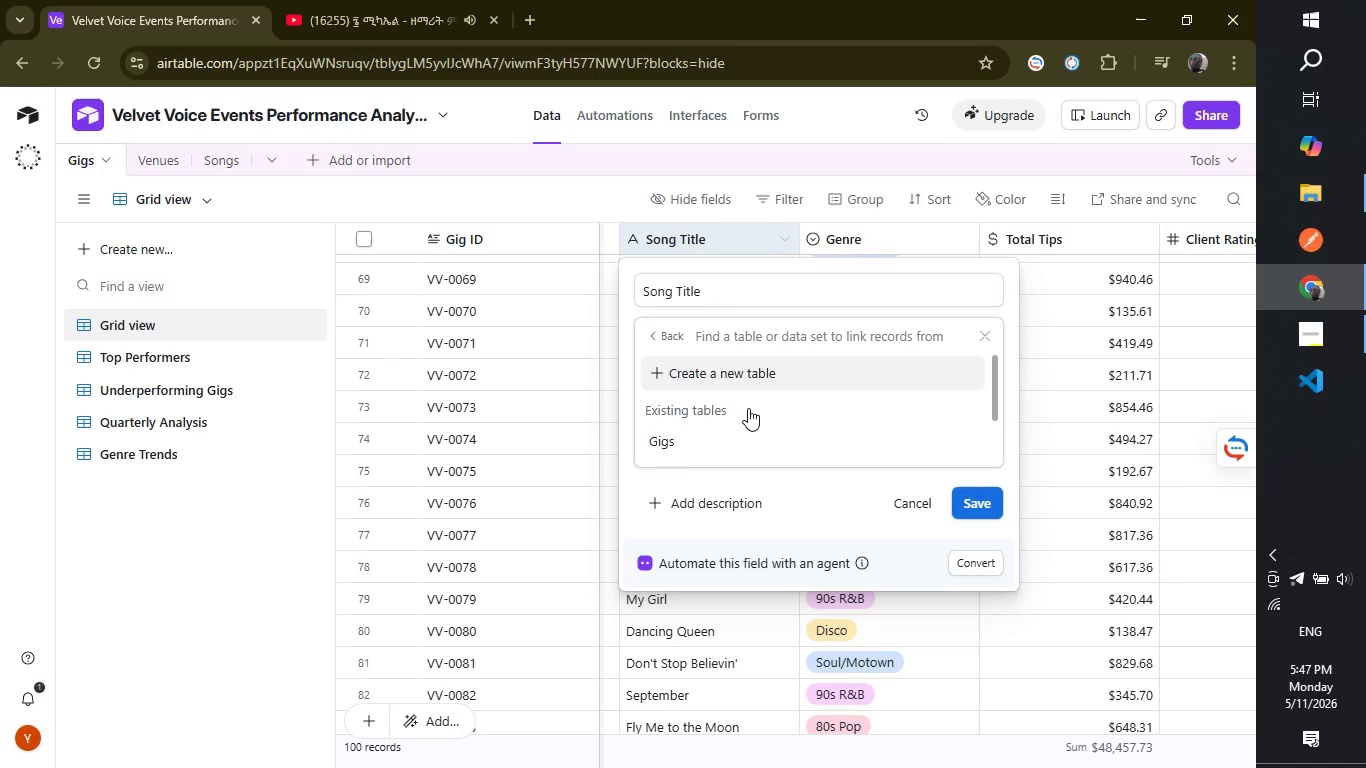 
scroll: coordinate [748, 408], scroll_direction: down, amount: 1.0
 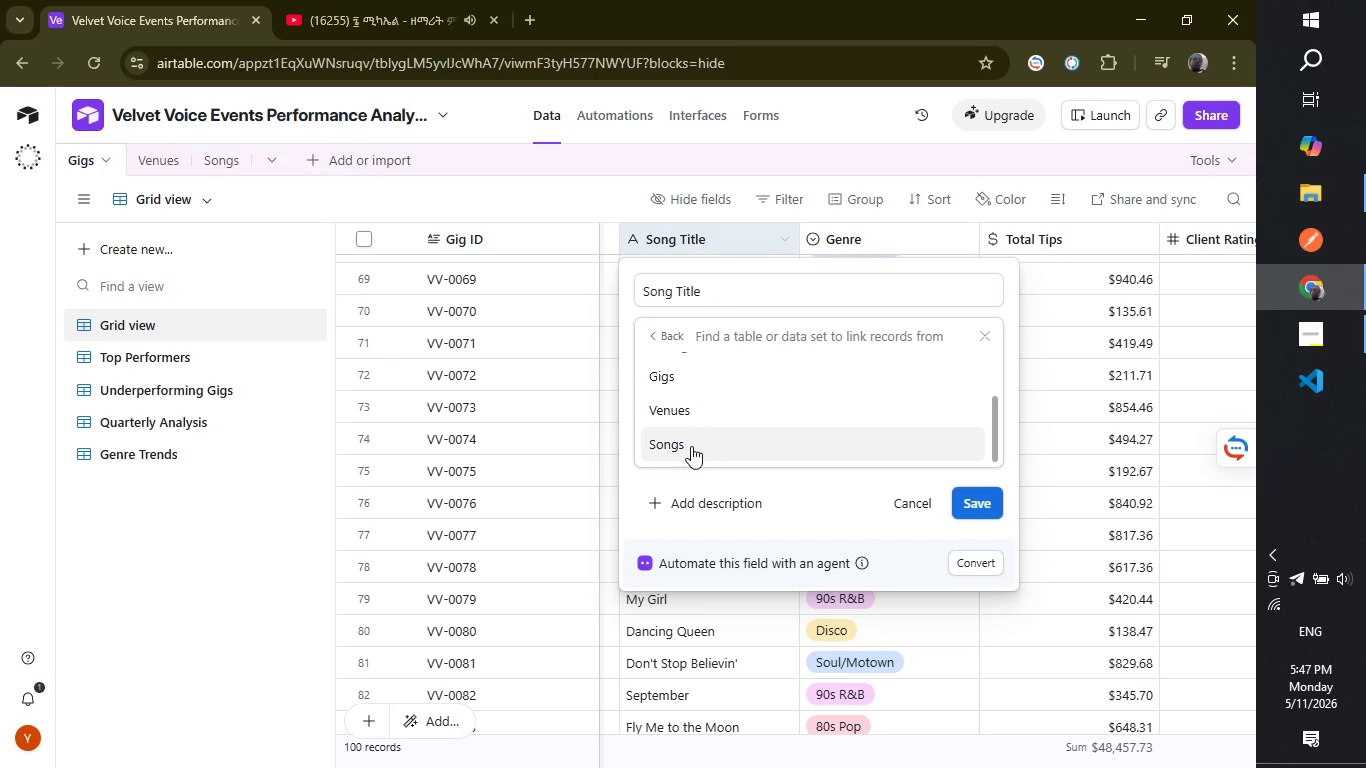 
left_click([691, 446])
 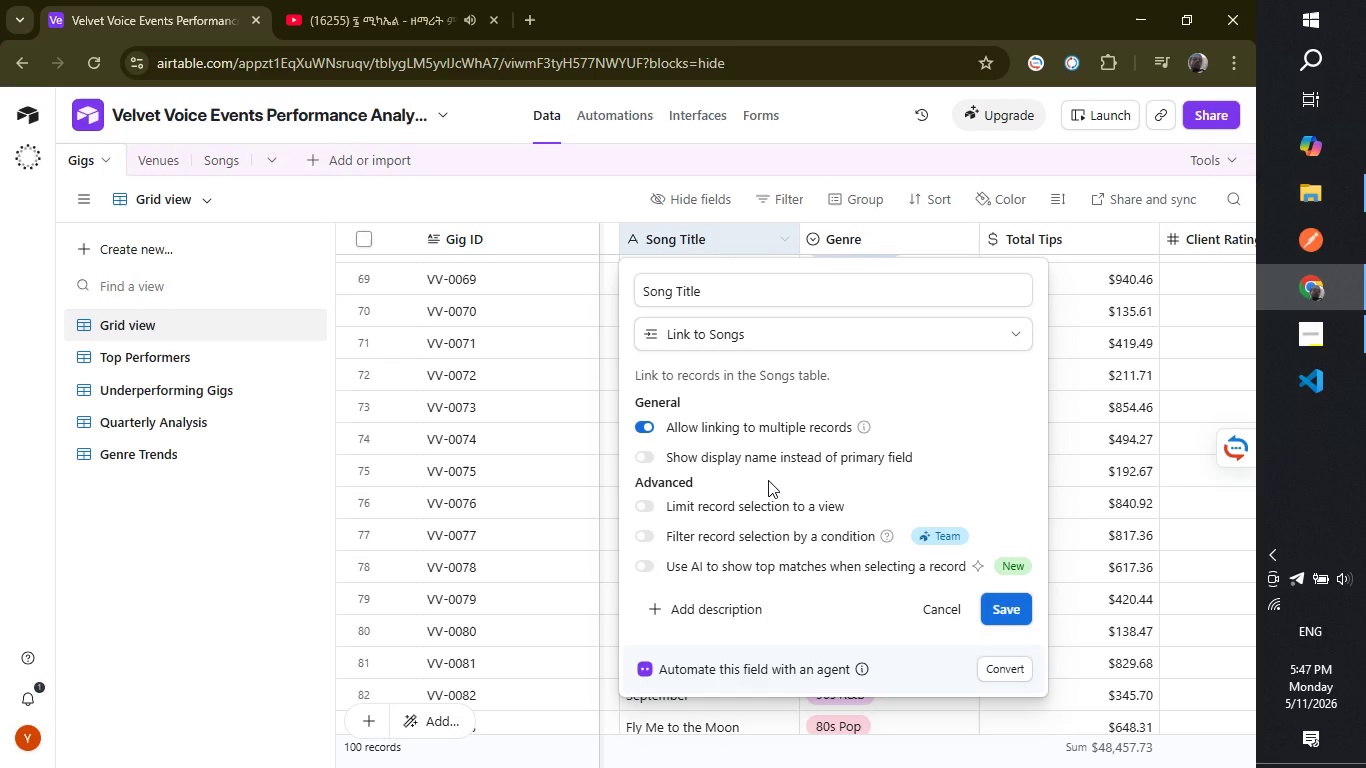 
wait(7.19)
 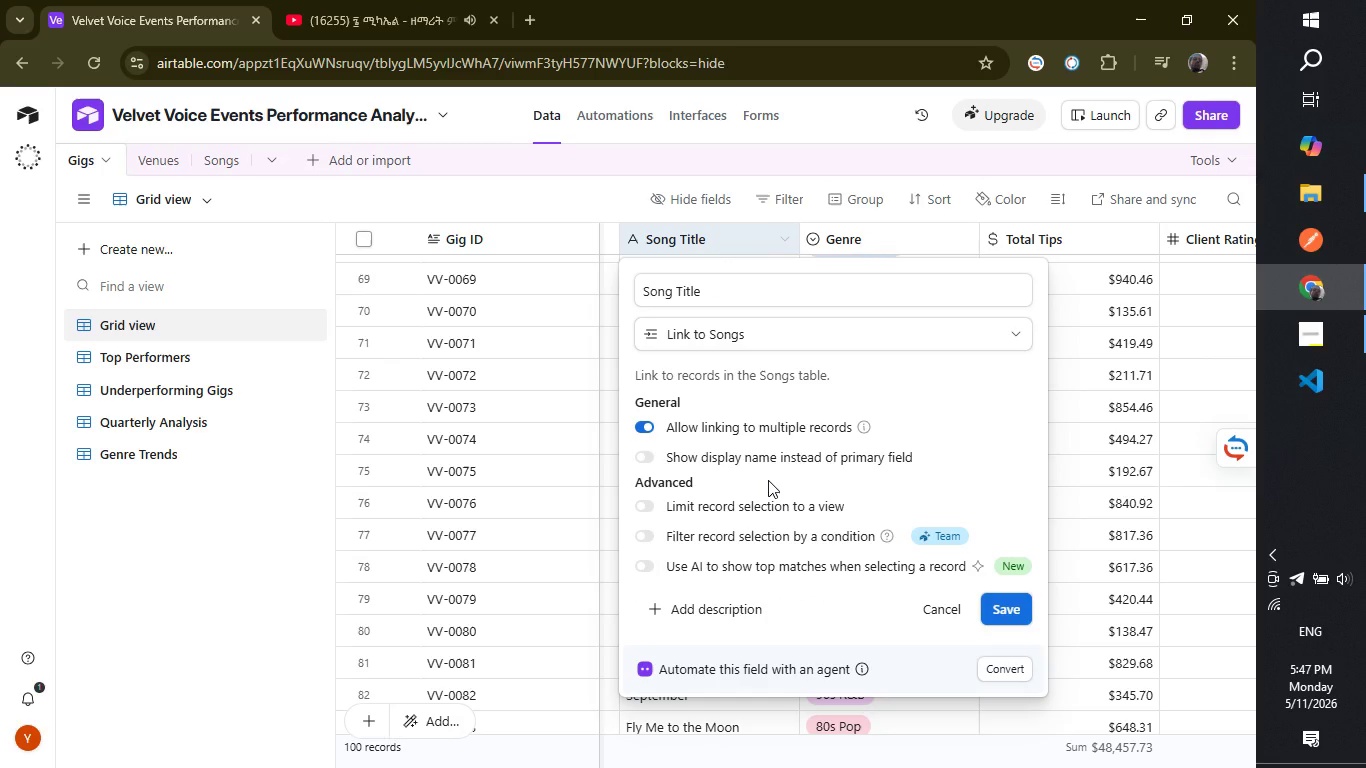 
left_click([655, 427])
 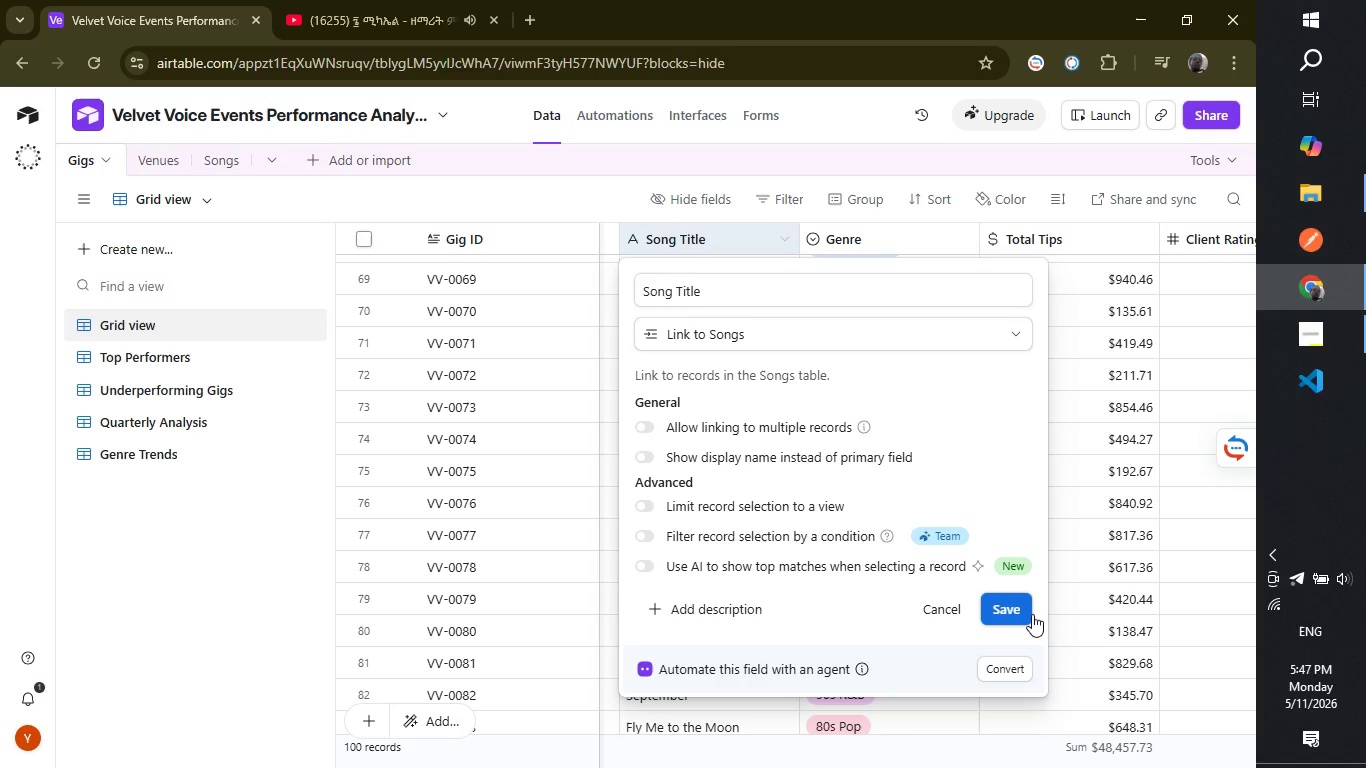 
left_click([1026, 610])
 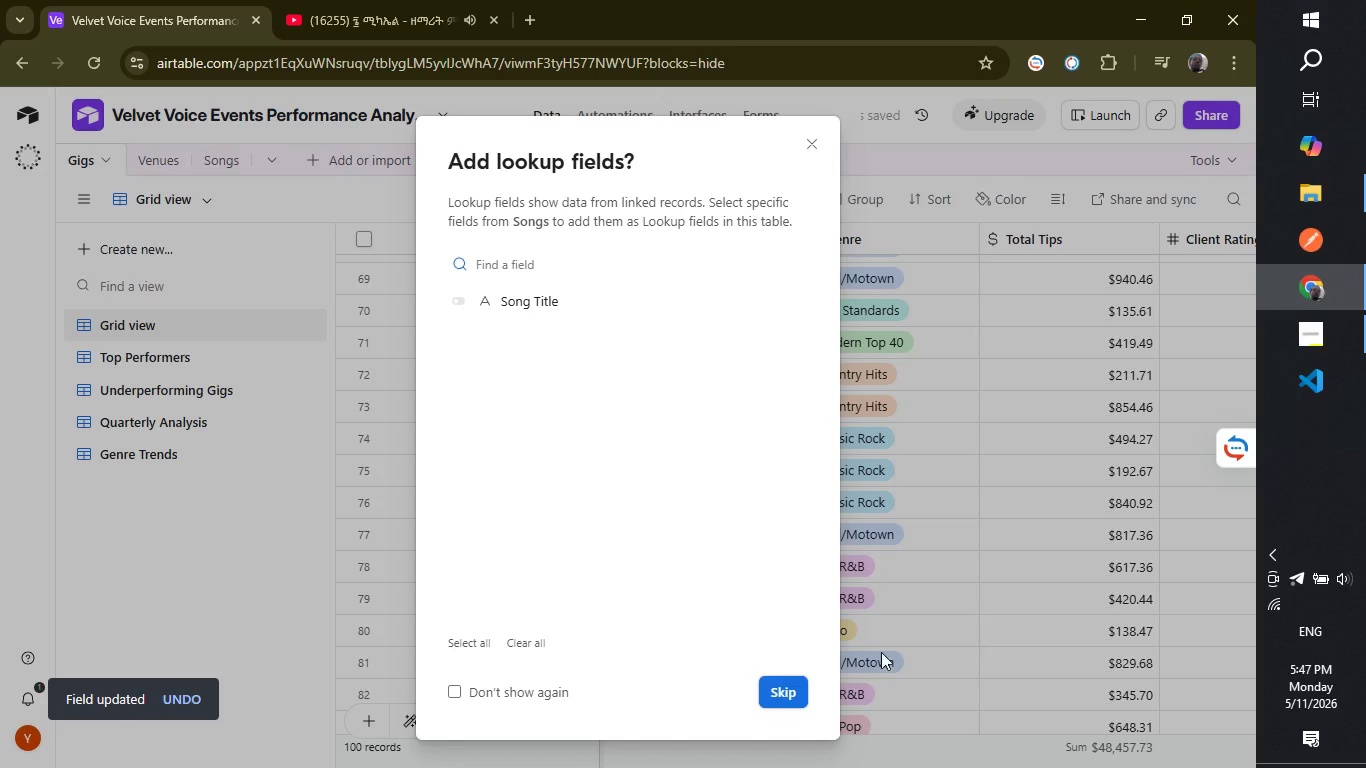 
left_click([791, 690])
 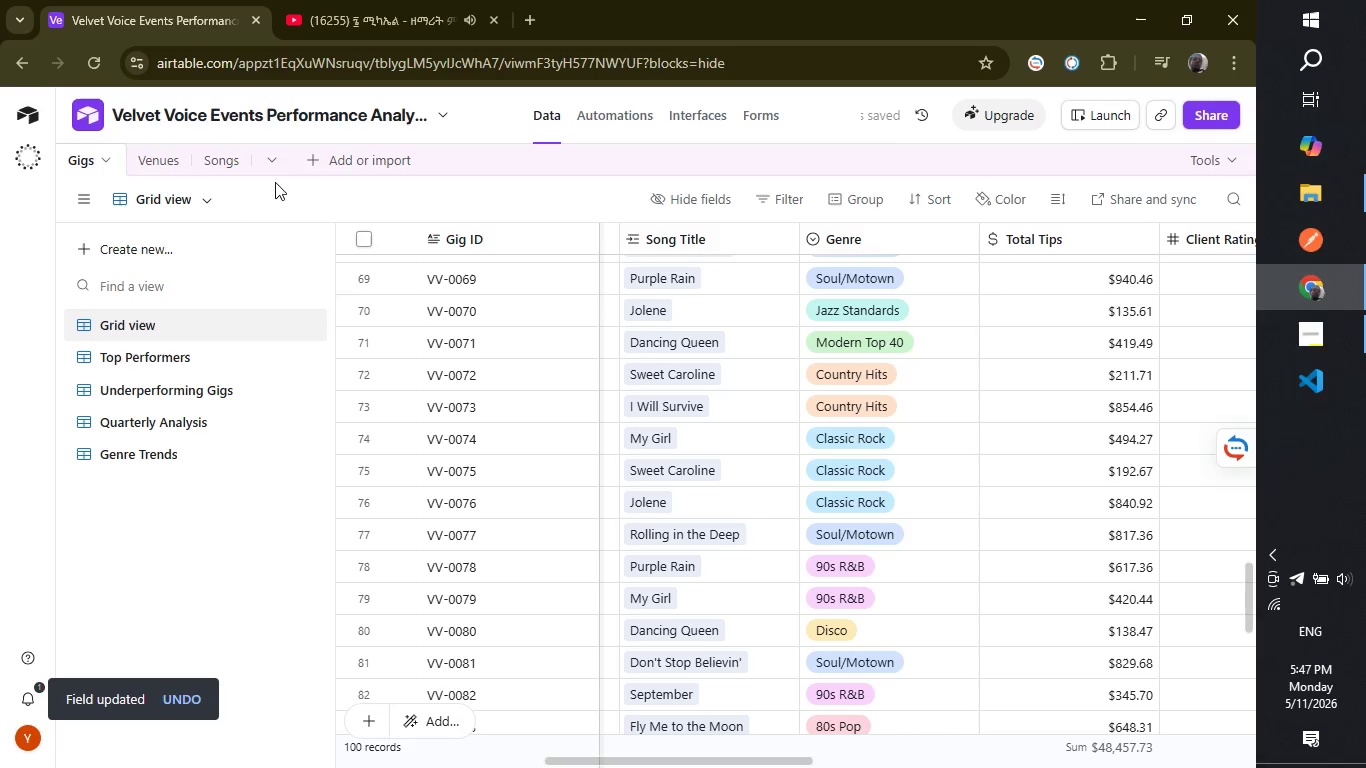 
left_click([219, 165])
 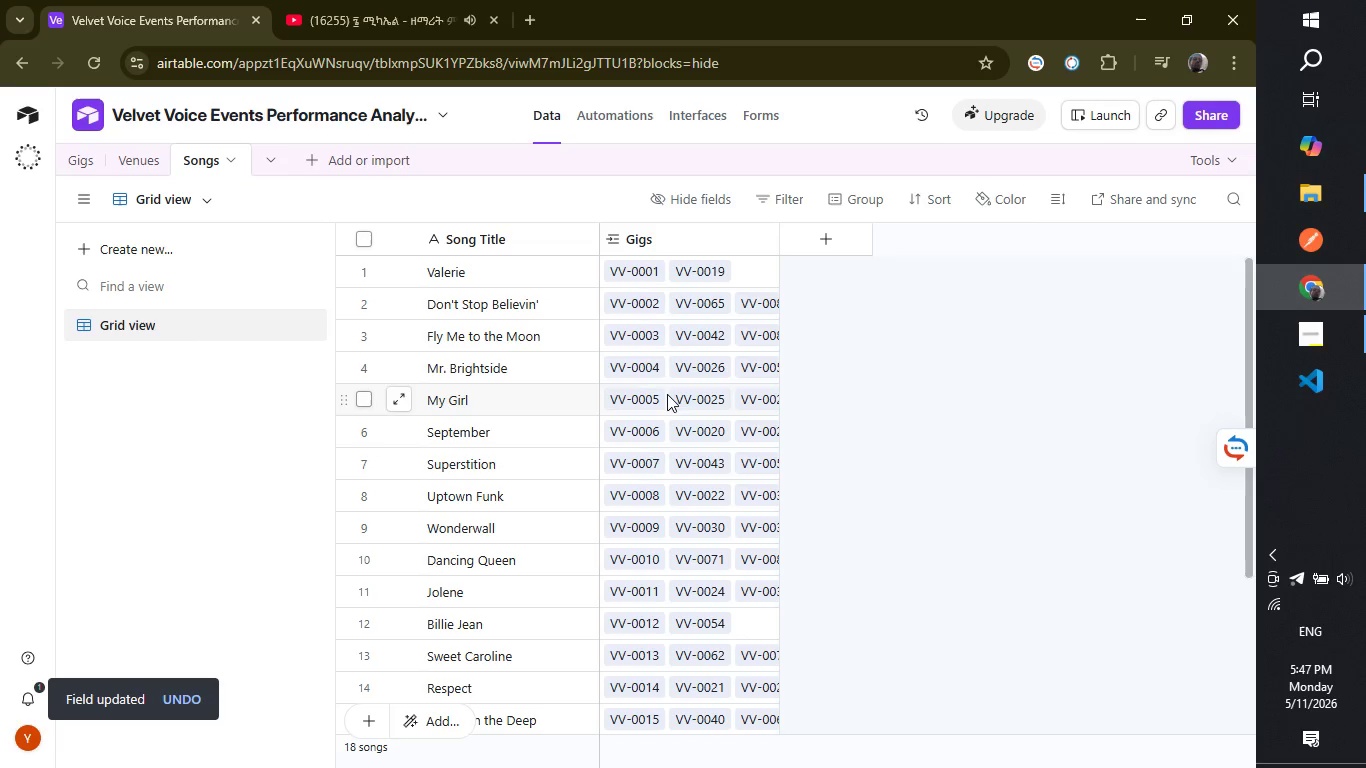 
scroll: coordinate [940, 434], scroll_direction: down, amount: 4.0
 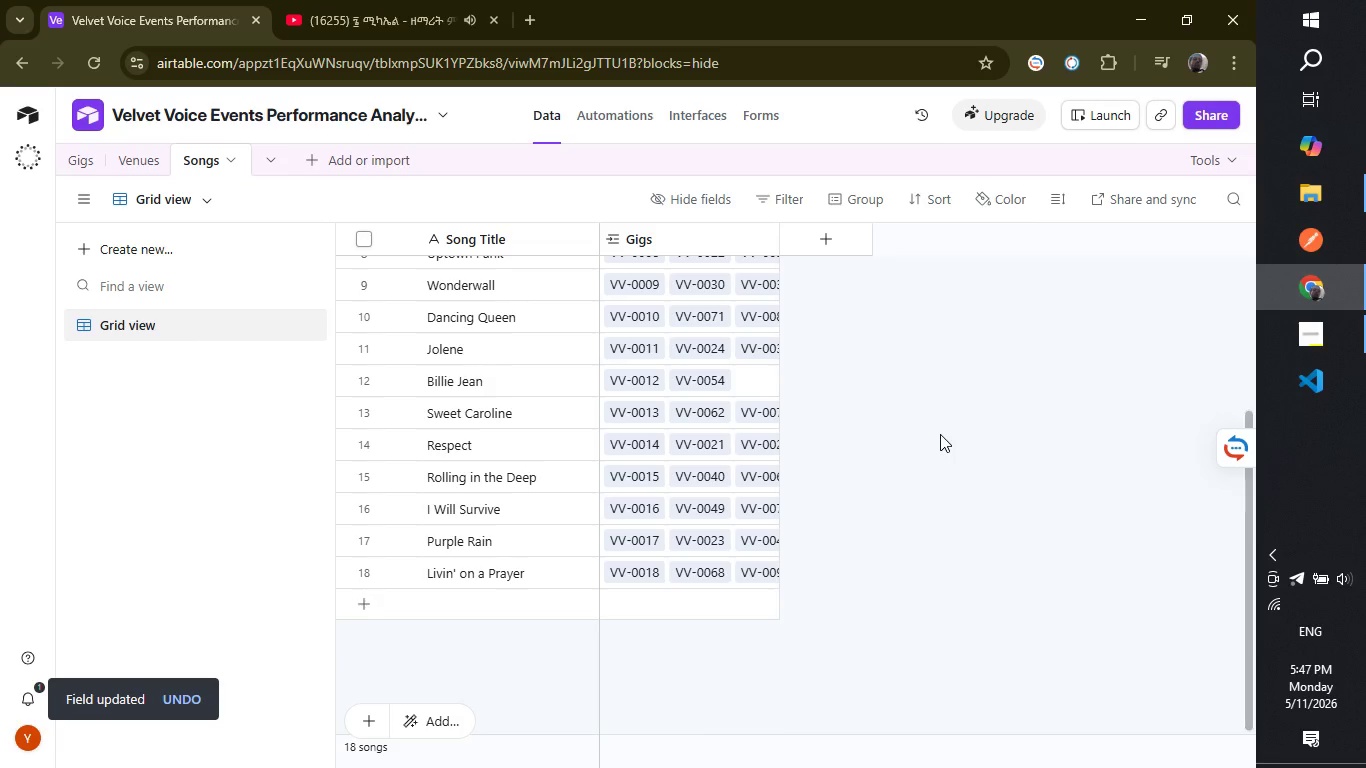 
scroll: coordinate [940, 434], scroll_direction: up, amount: 5.0
 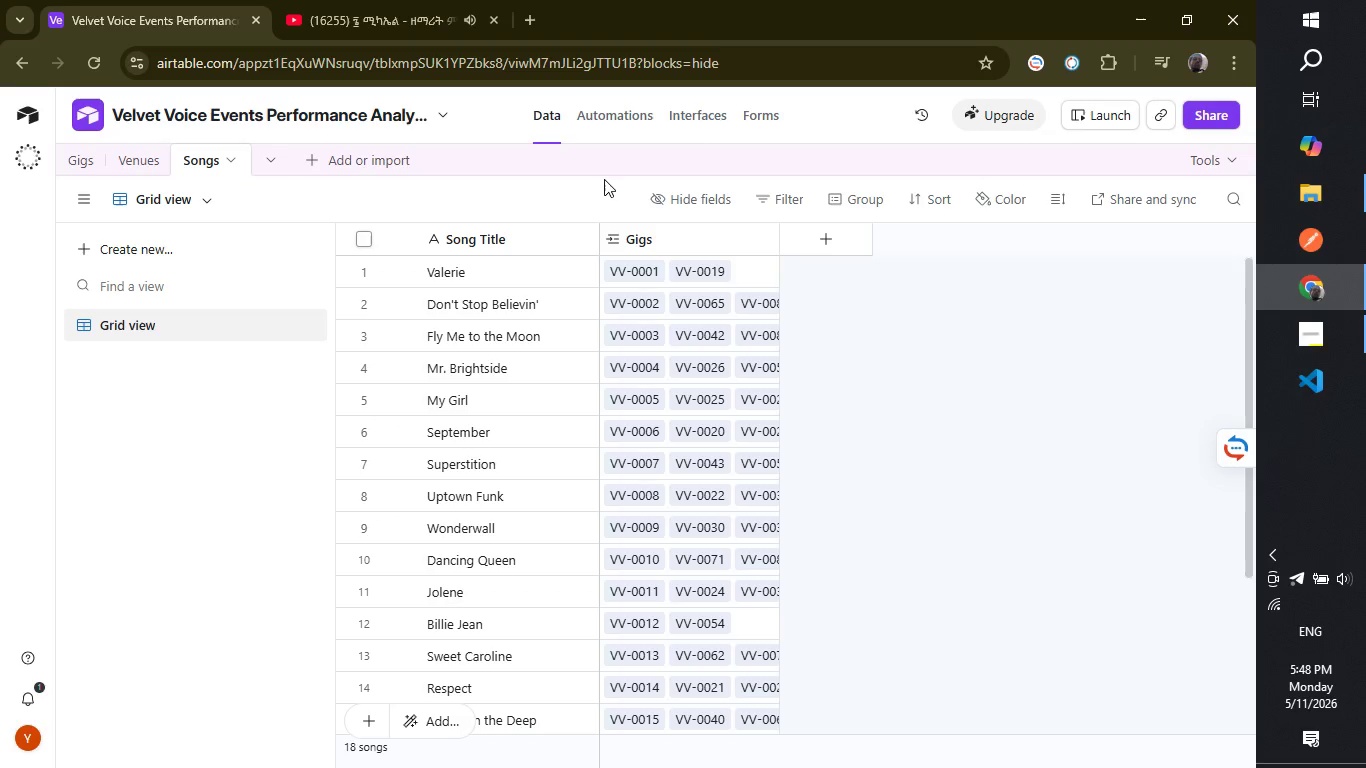 
wait(51.74)
 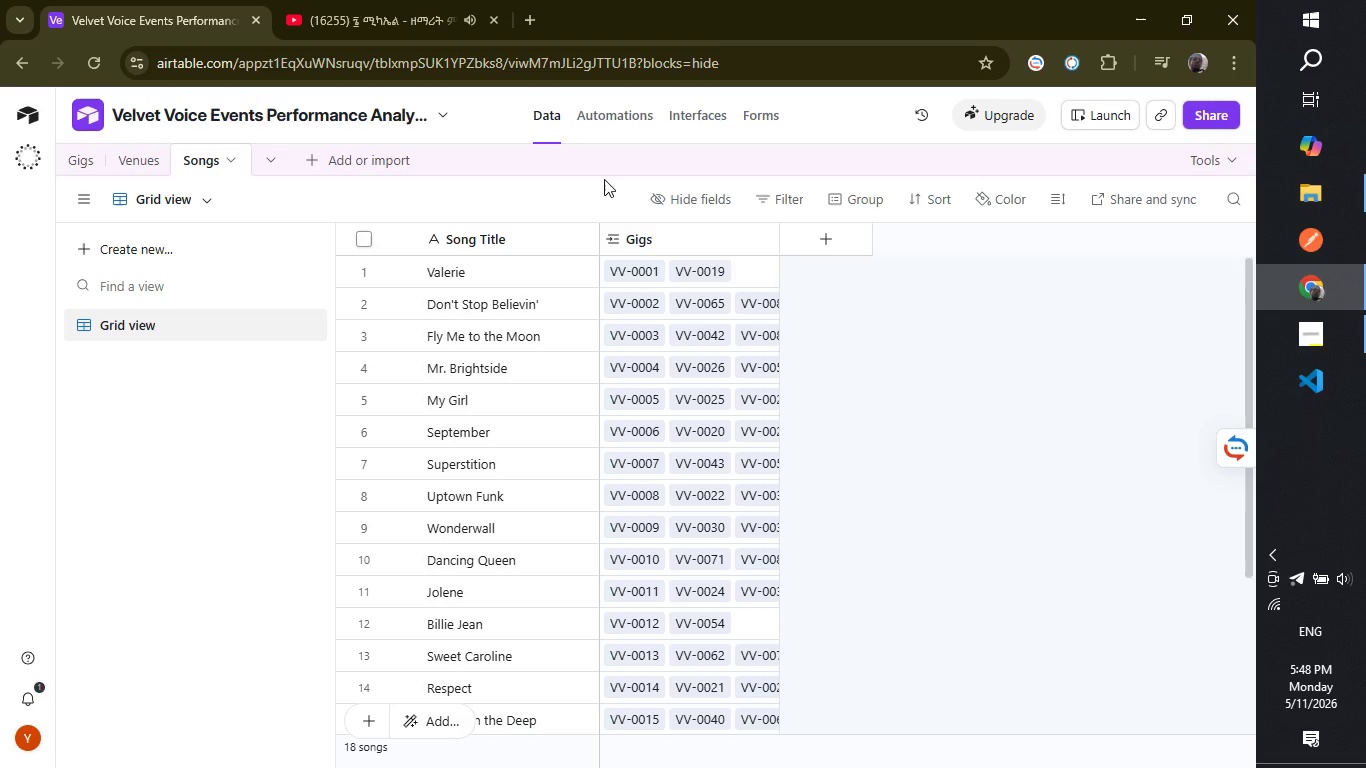 
left_click([818, 240])
 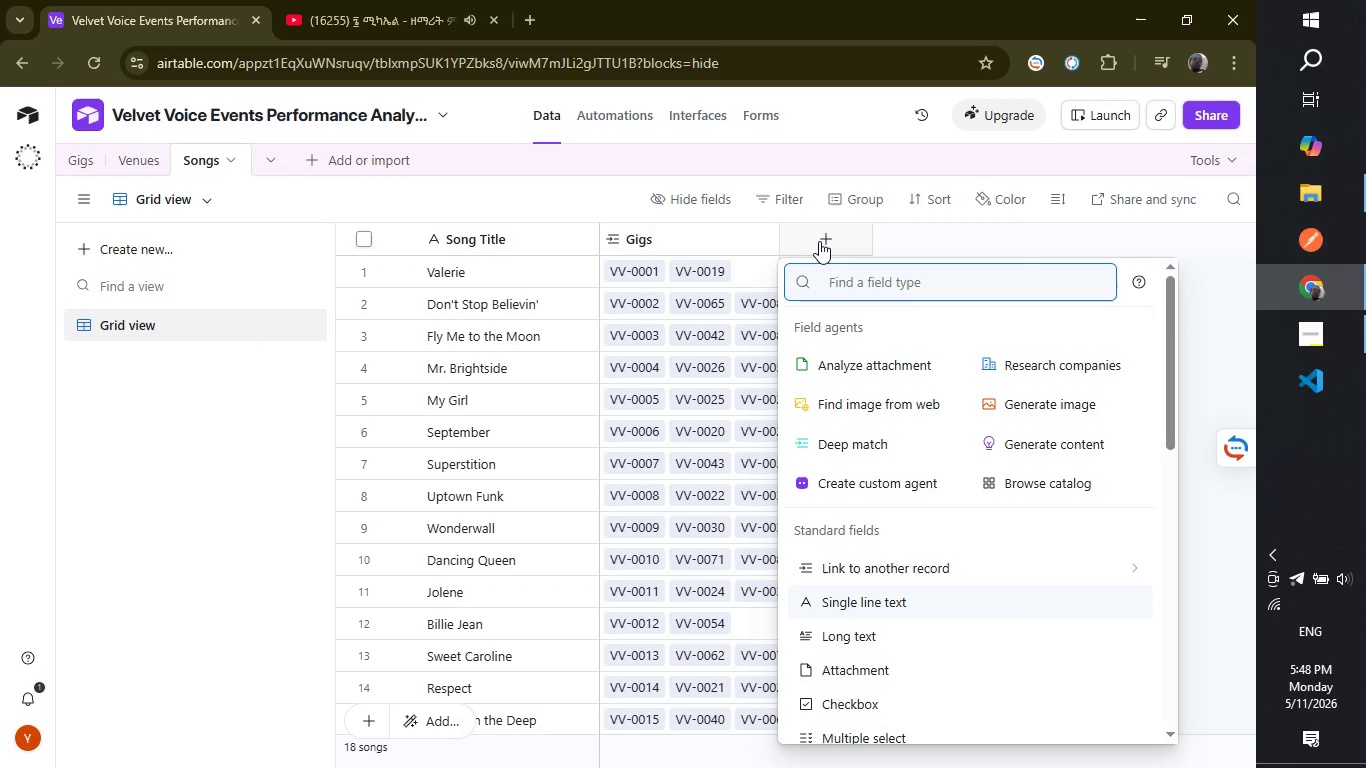 
type(loo)
 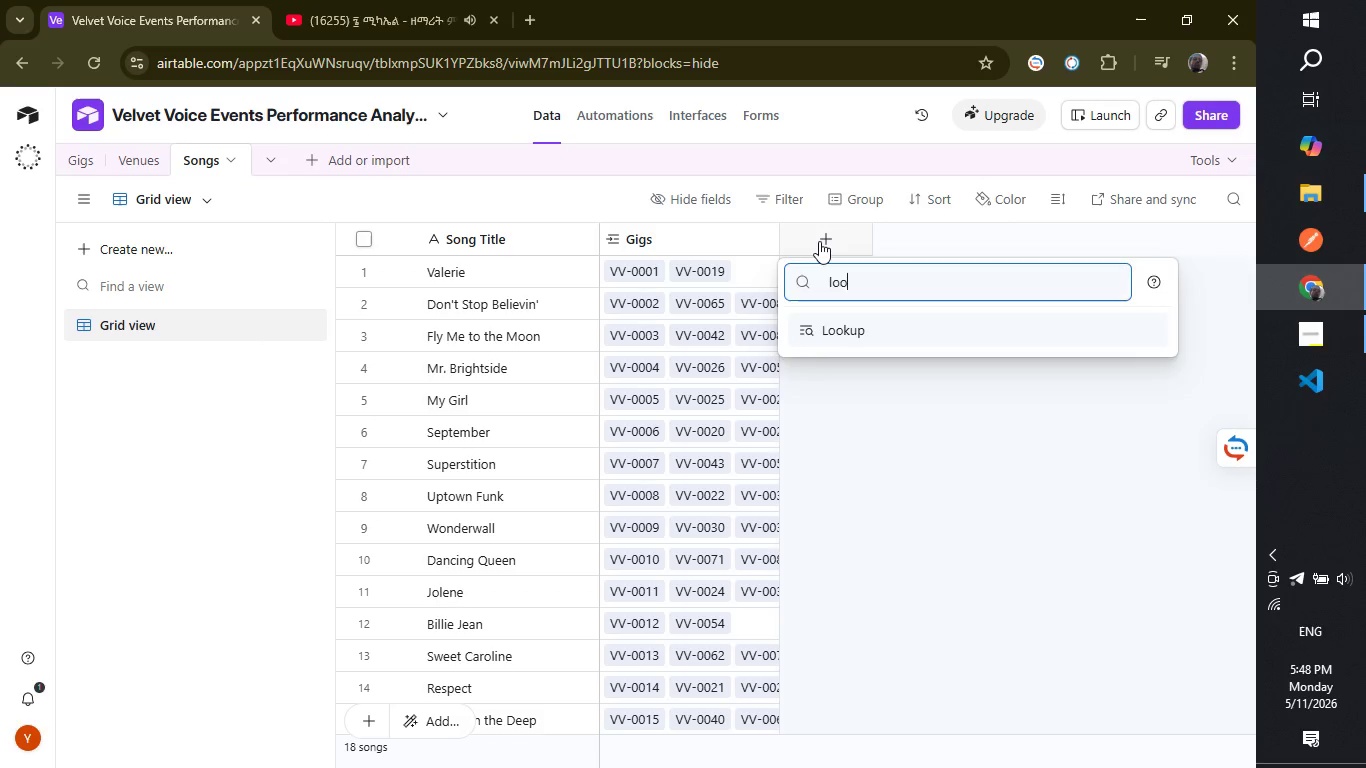 
key(Enter)
 